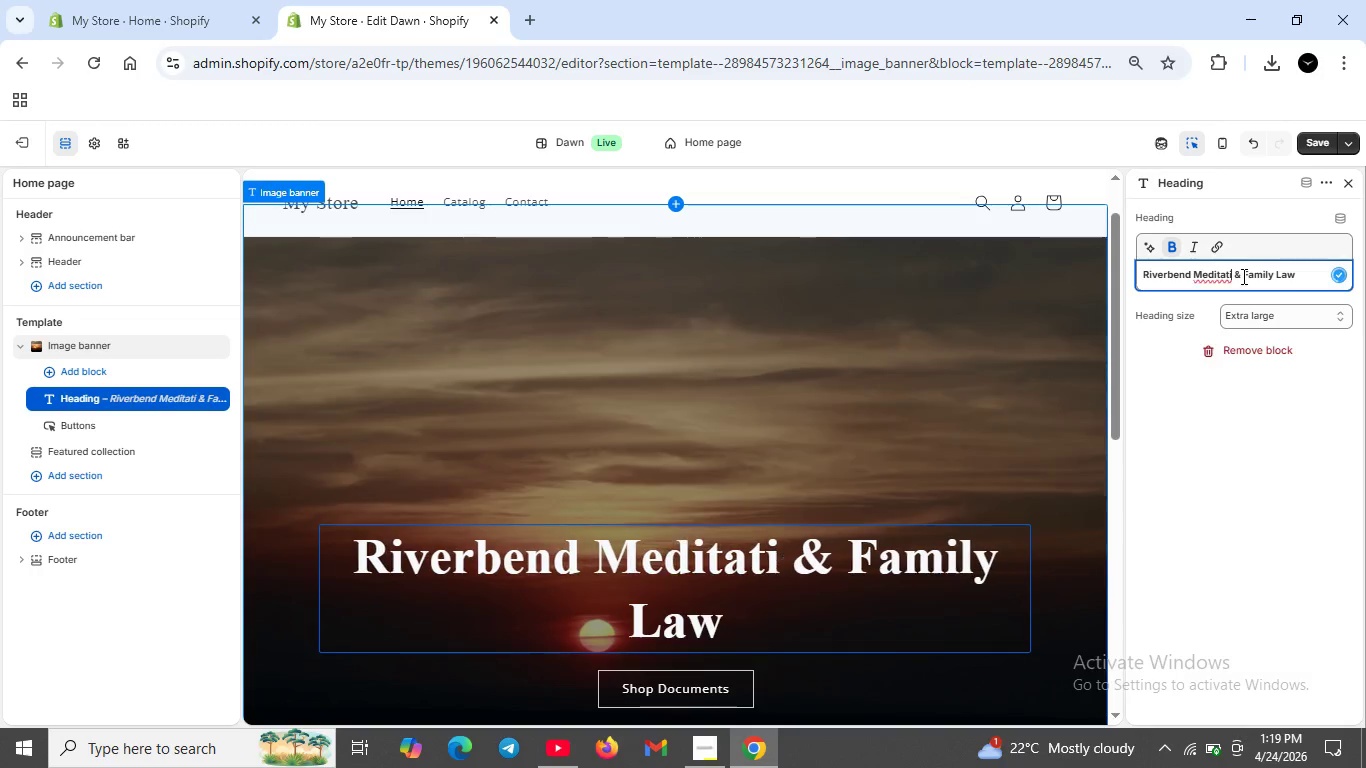 
key(Backspace)
 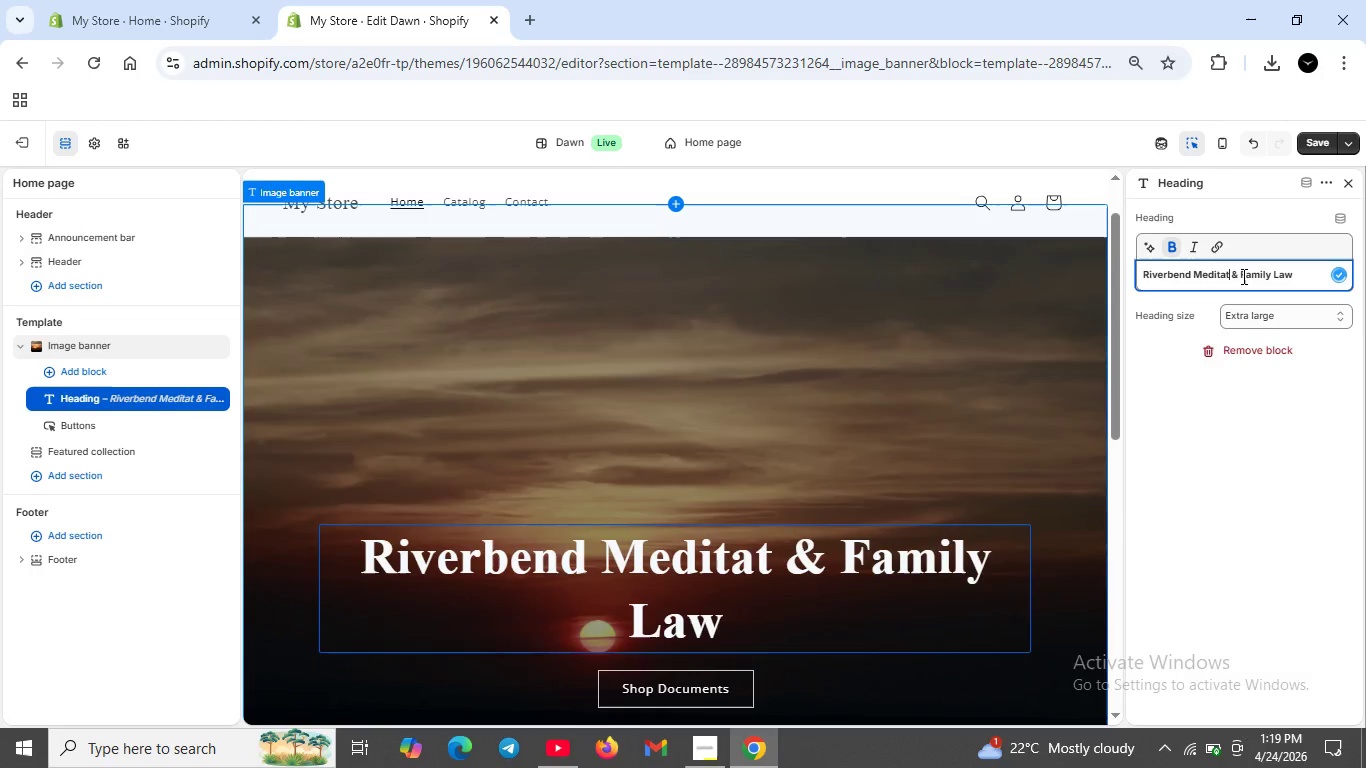 
key(Backspace)
 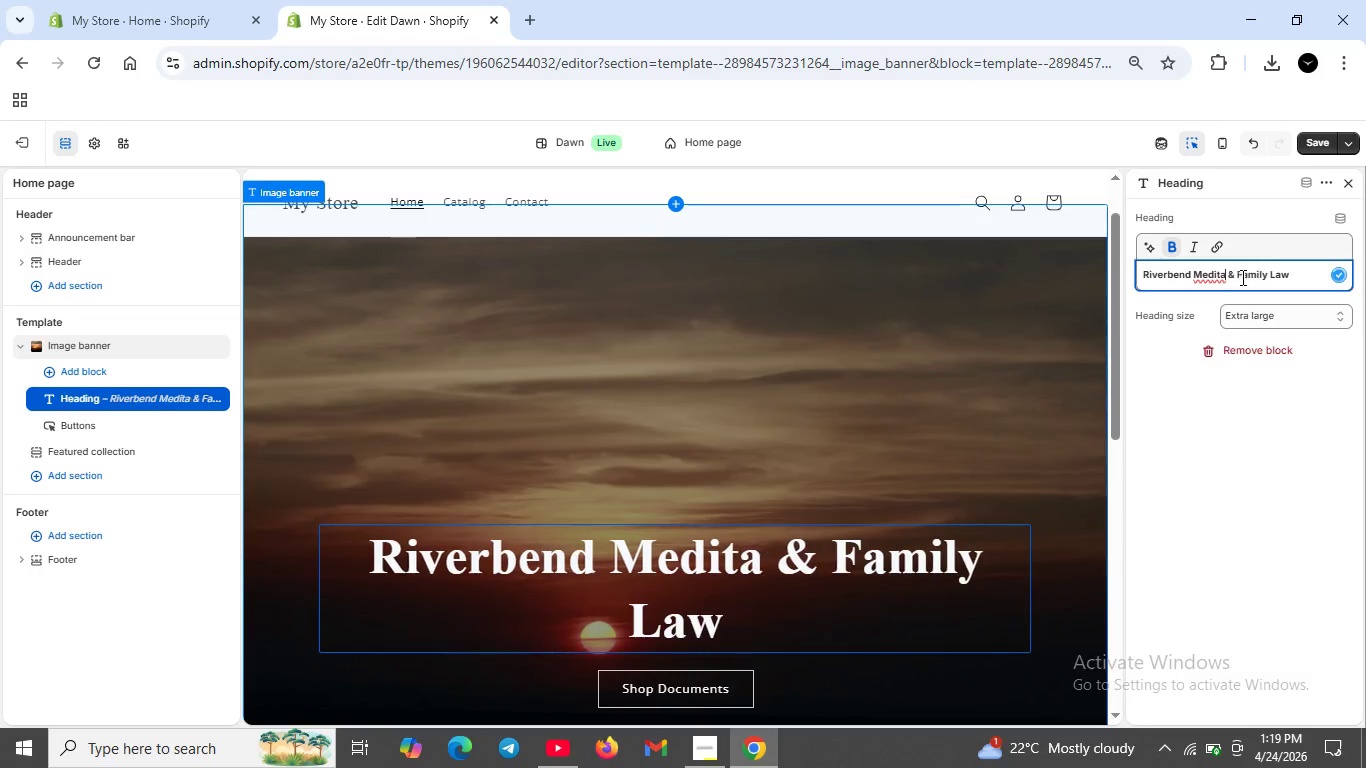 
key(Backspace)
 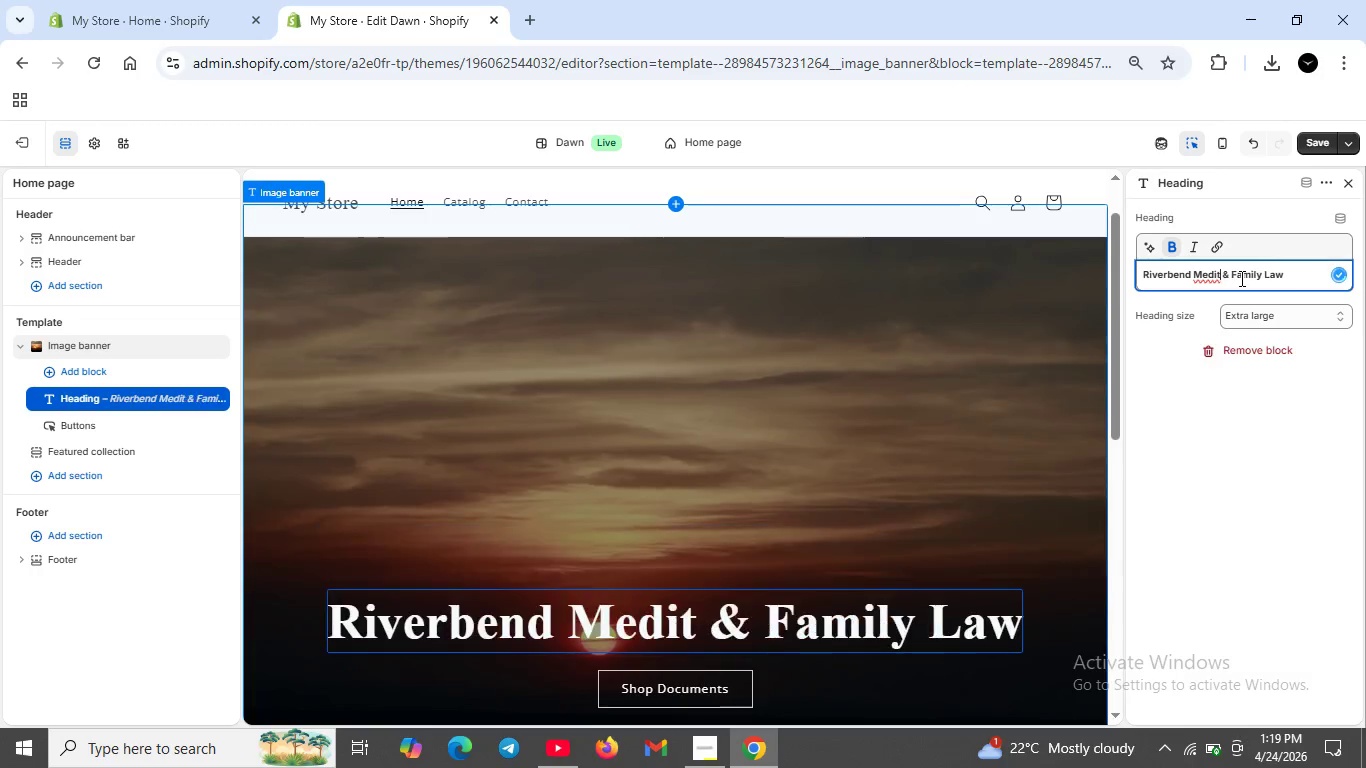 
key(Backspace)
 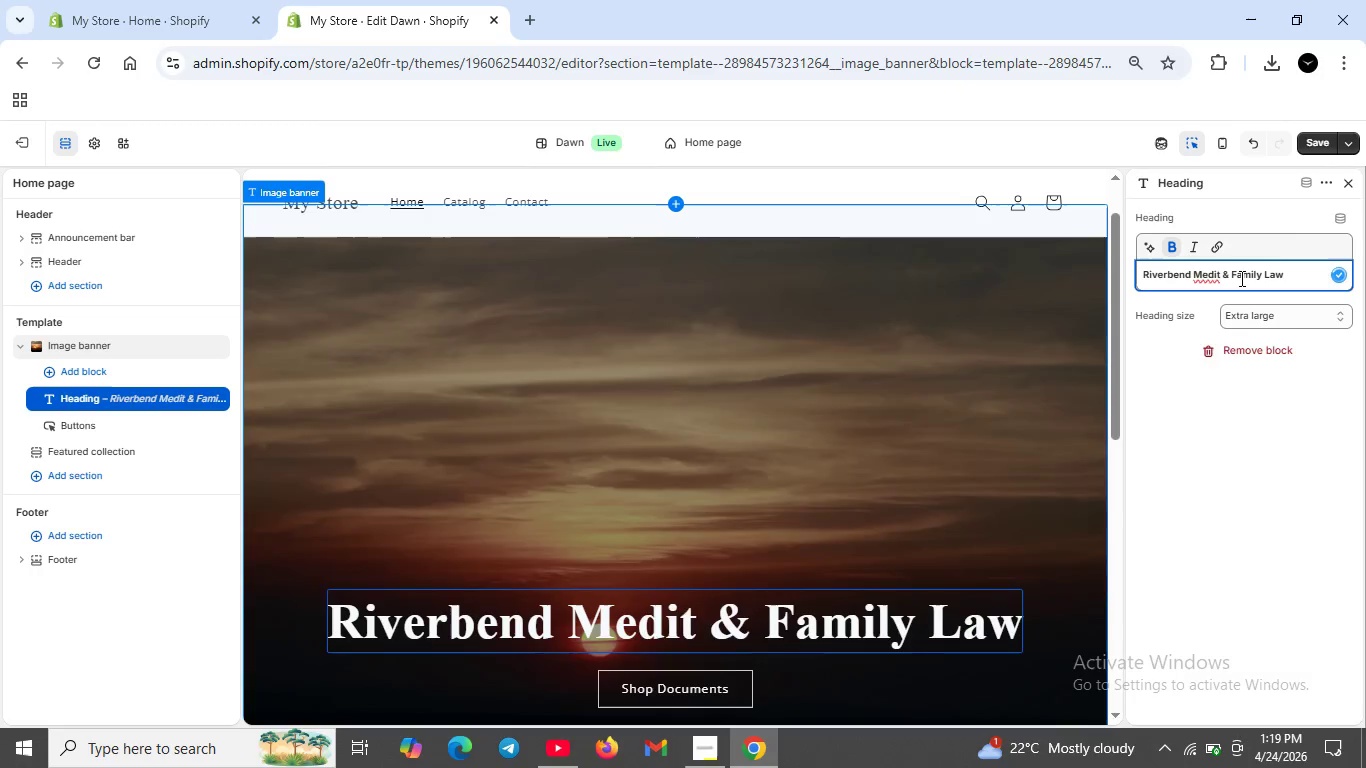 
key(Backspace)
 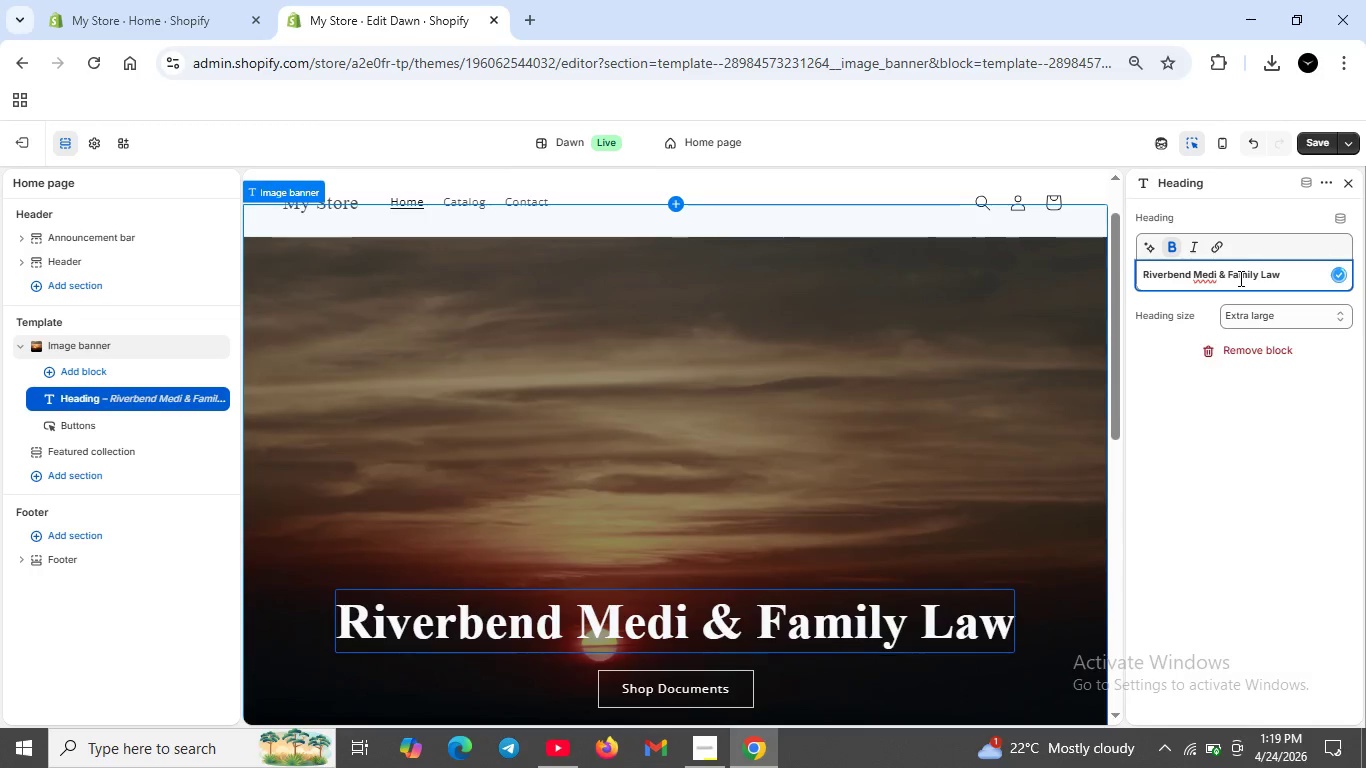 
key(A)
 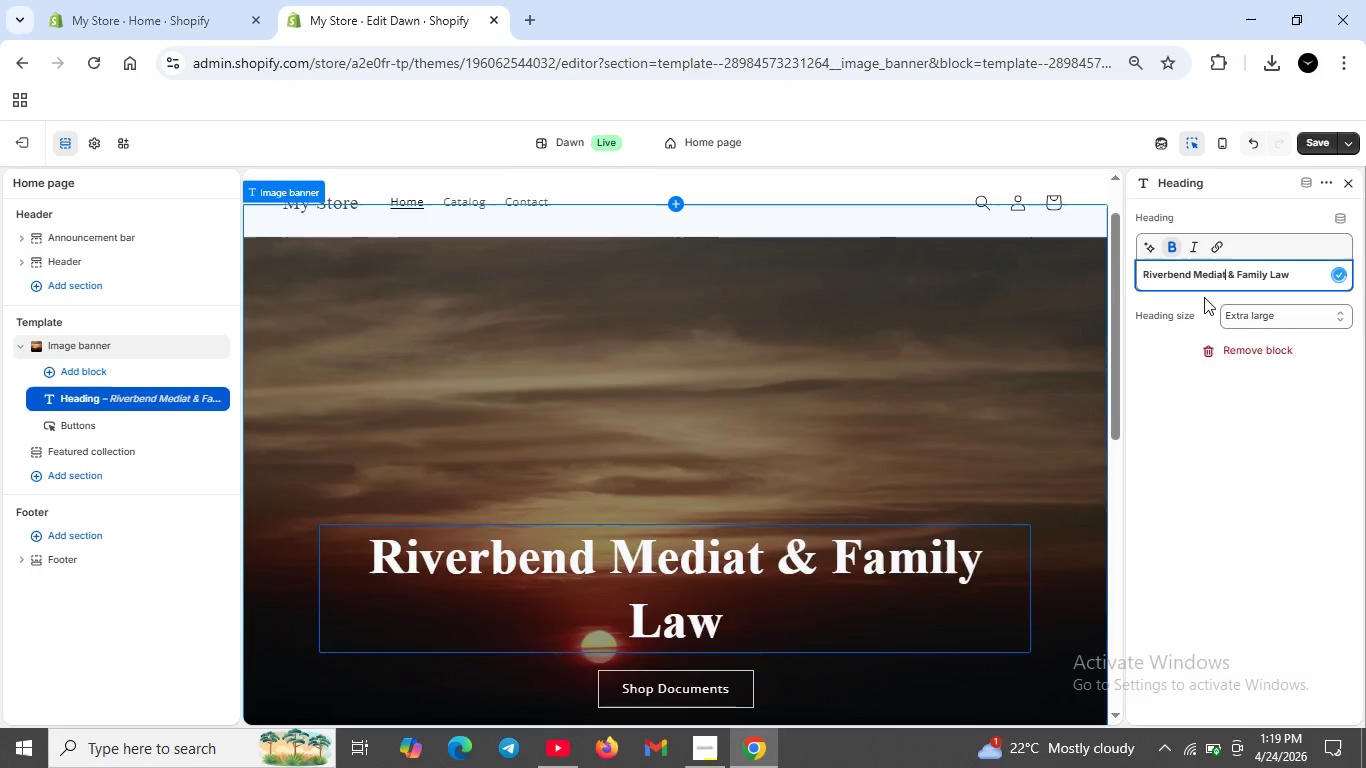 
type(tion)
 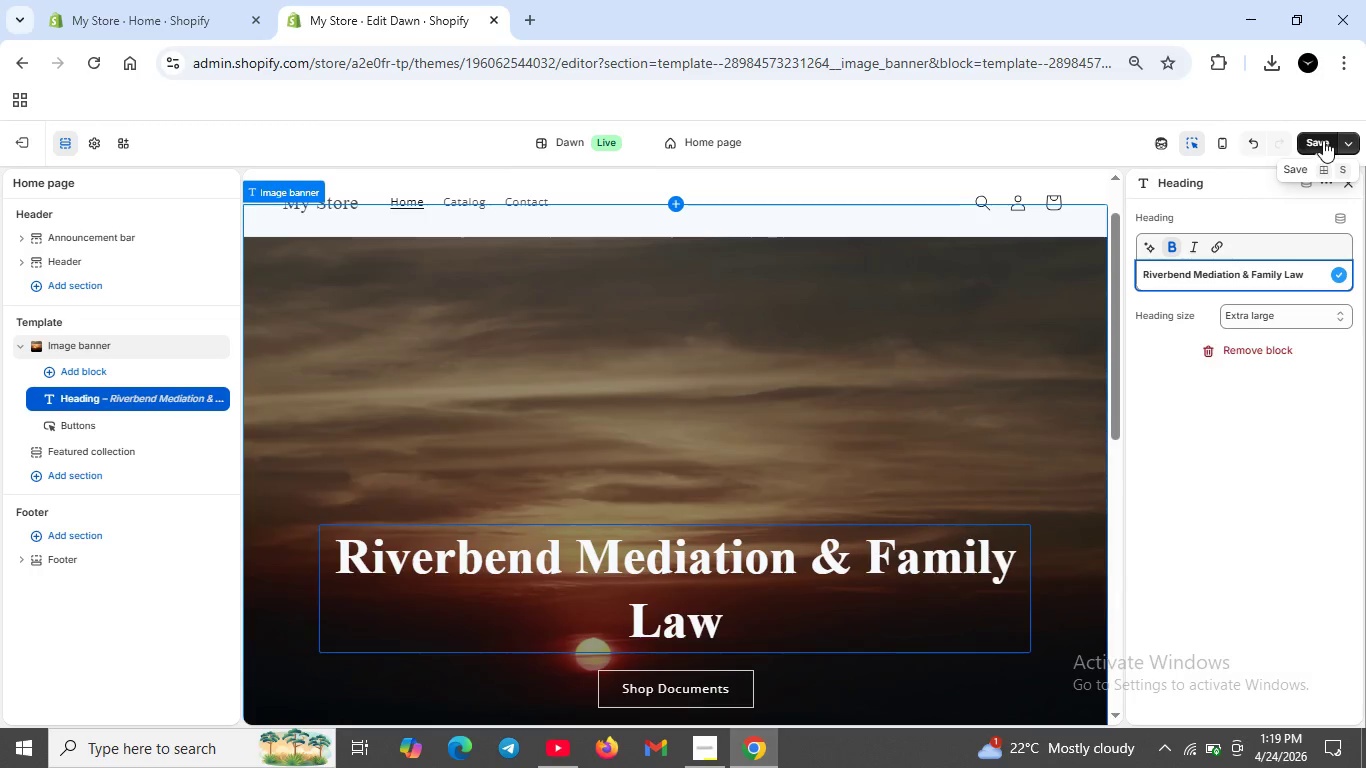 
left_click([1322, 135])
 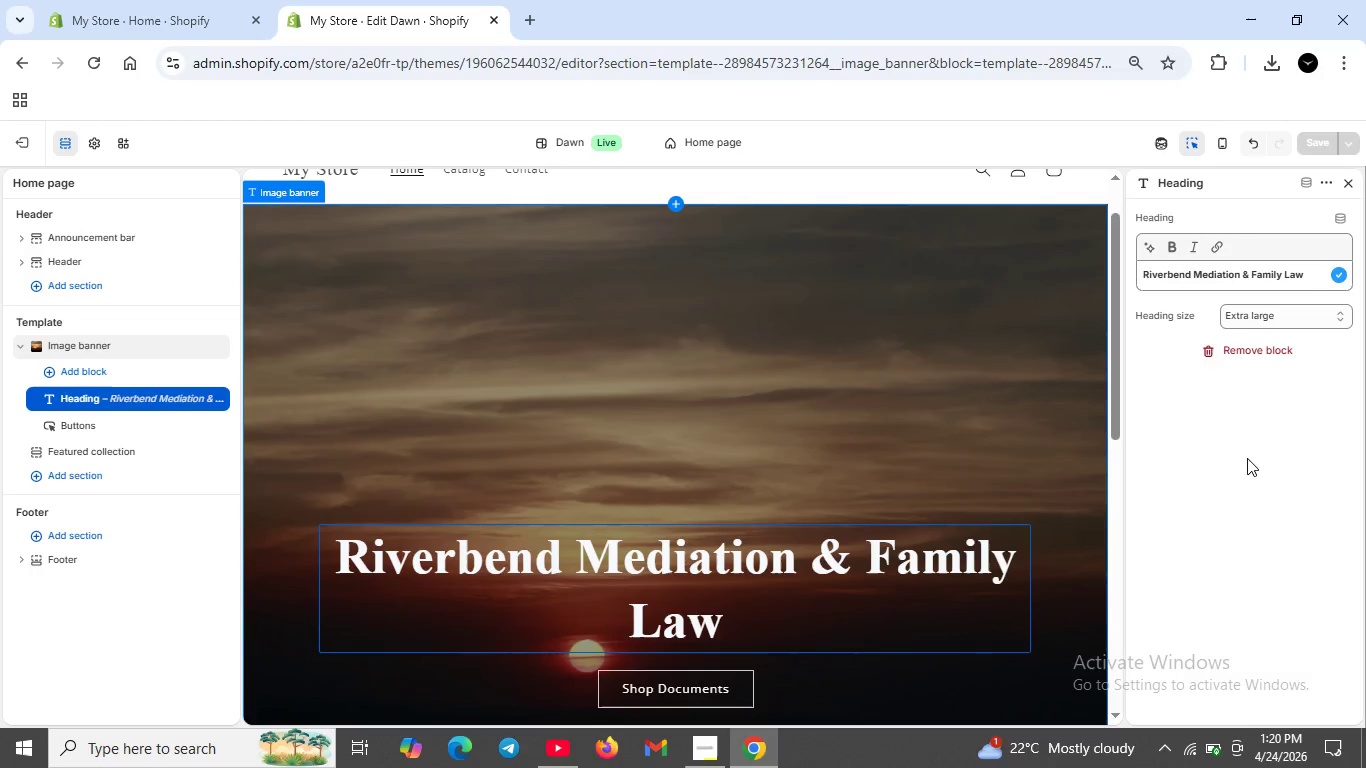 
wait(18.09)
 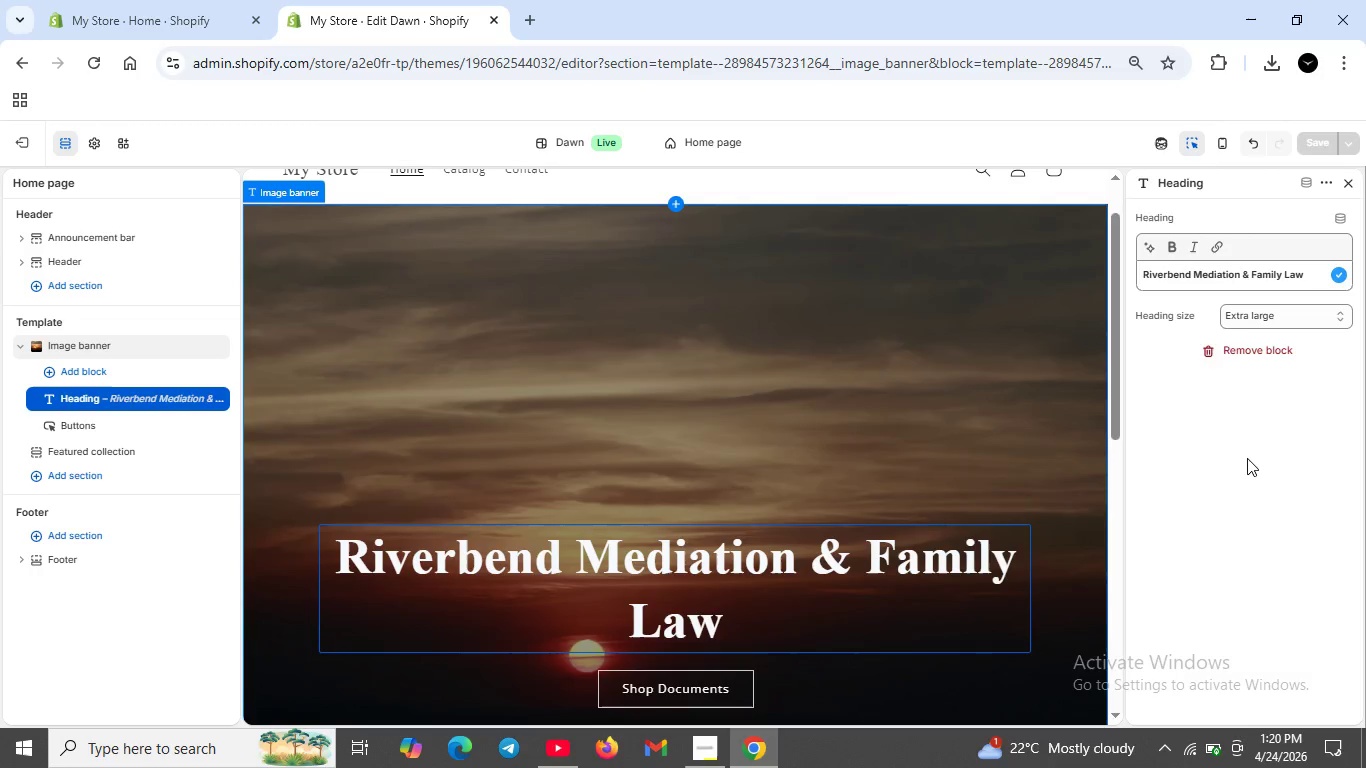 
scroll: coordinate [769, 479], scroll_direction: down, amount: 1.0
 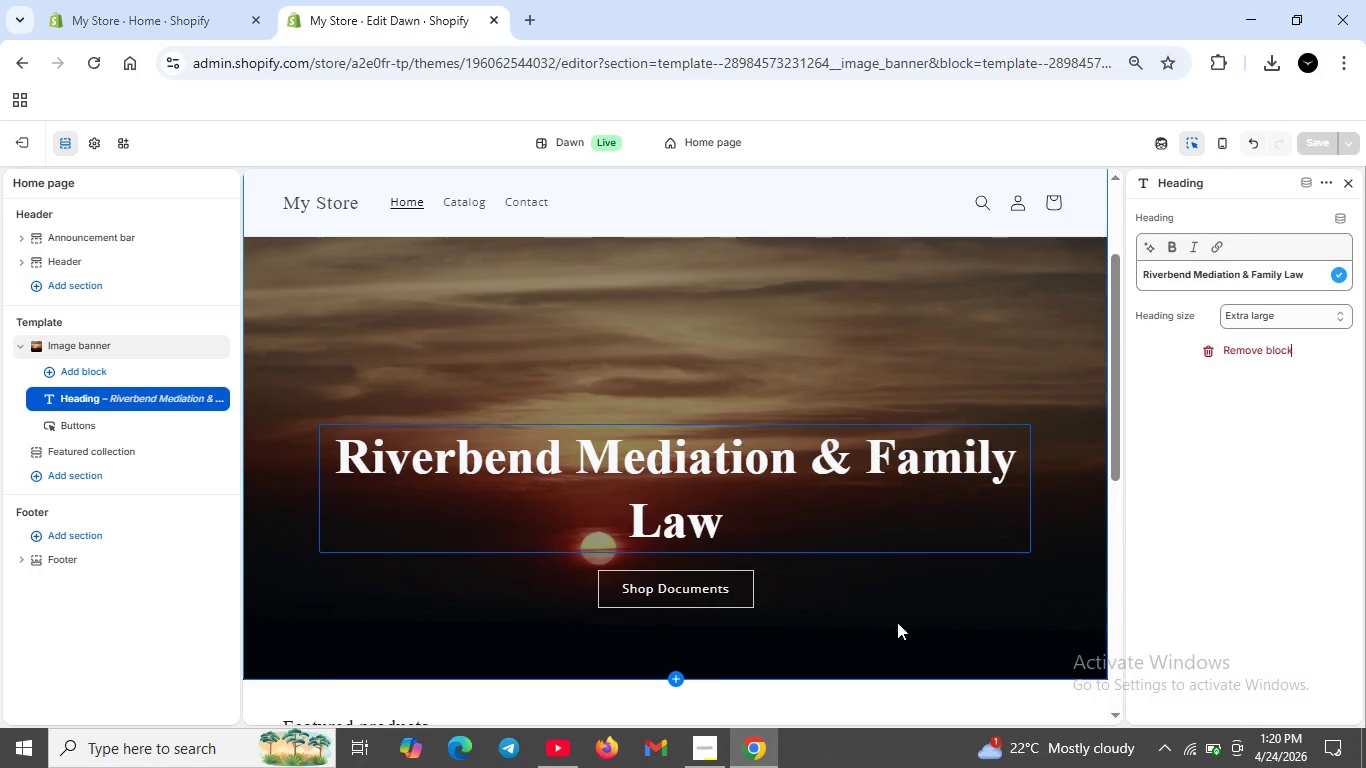 
wait(23.3)
 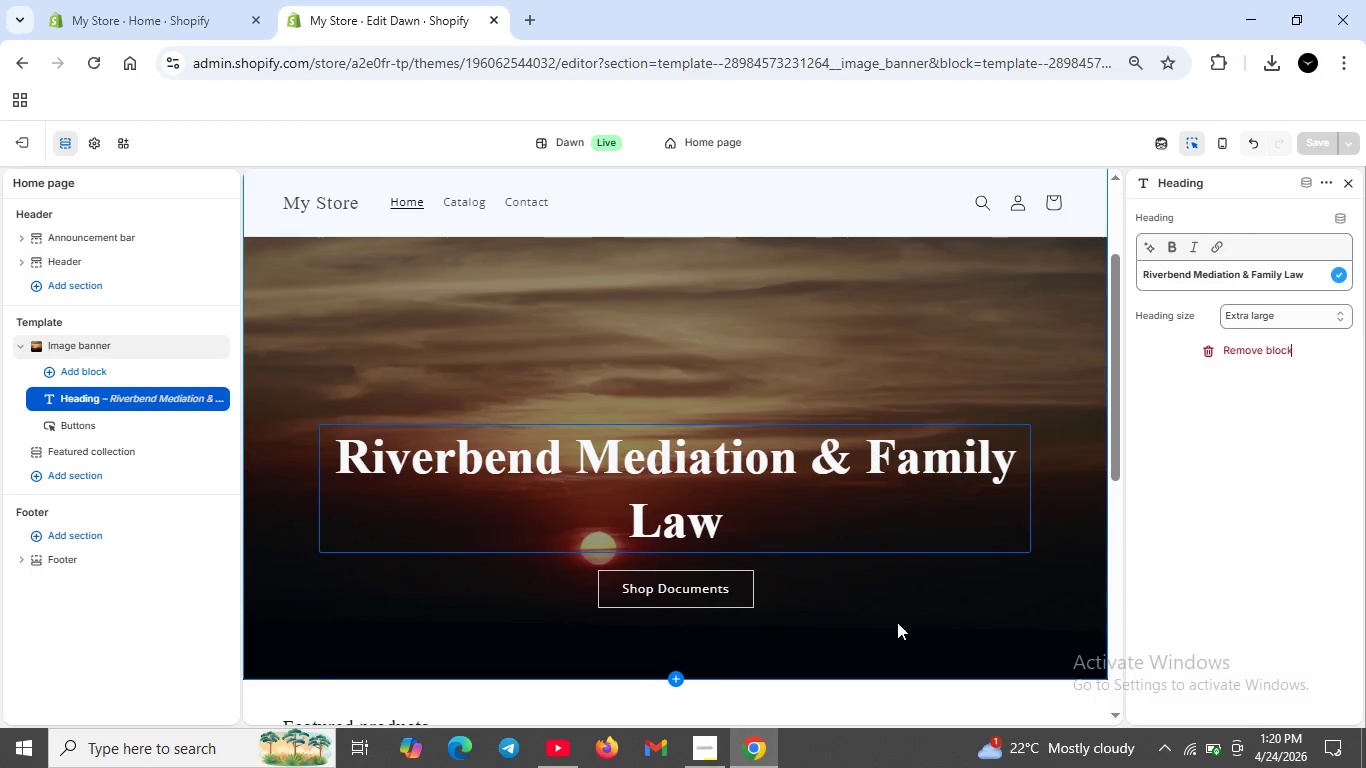 
mouse_move([126, 486])
 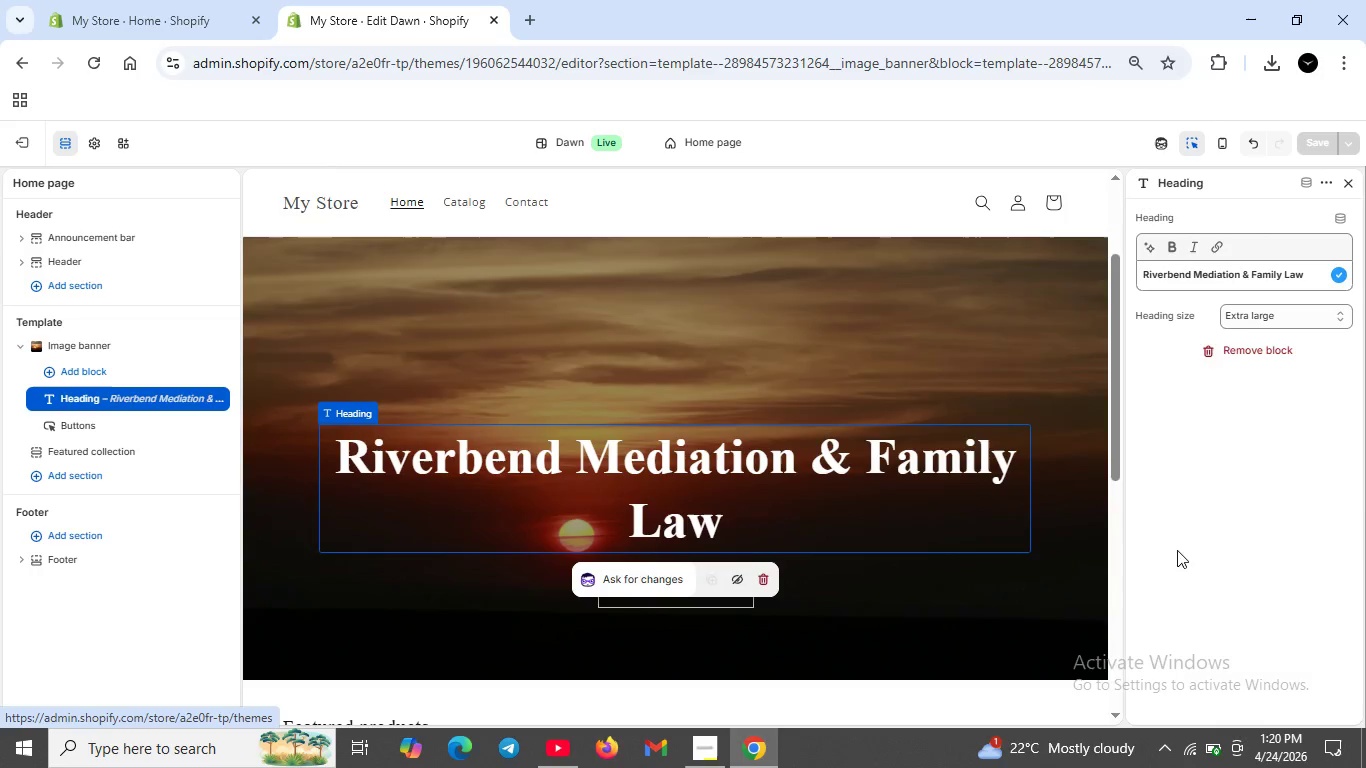 
wait(11.49)
 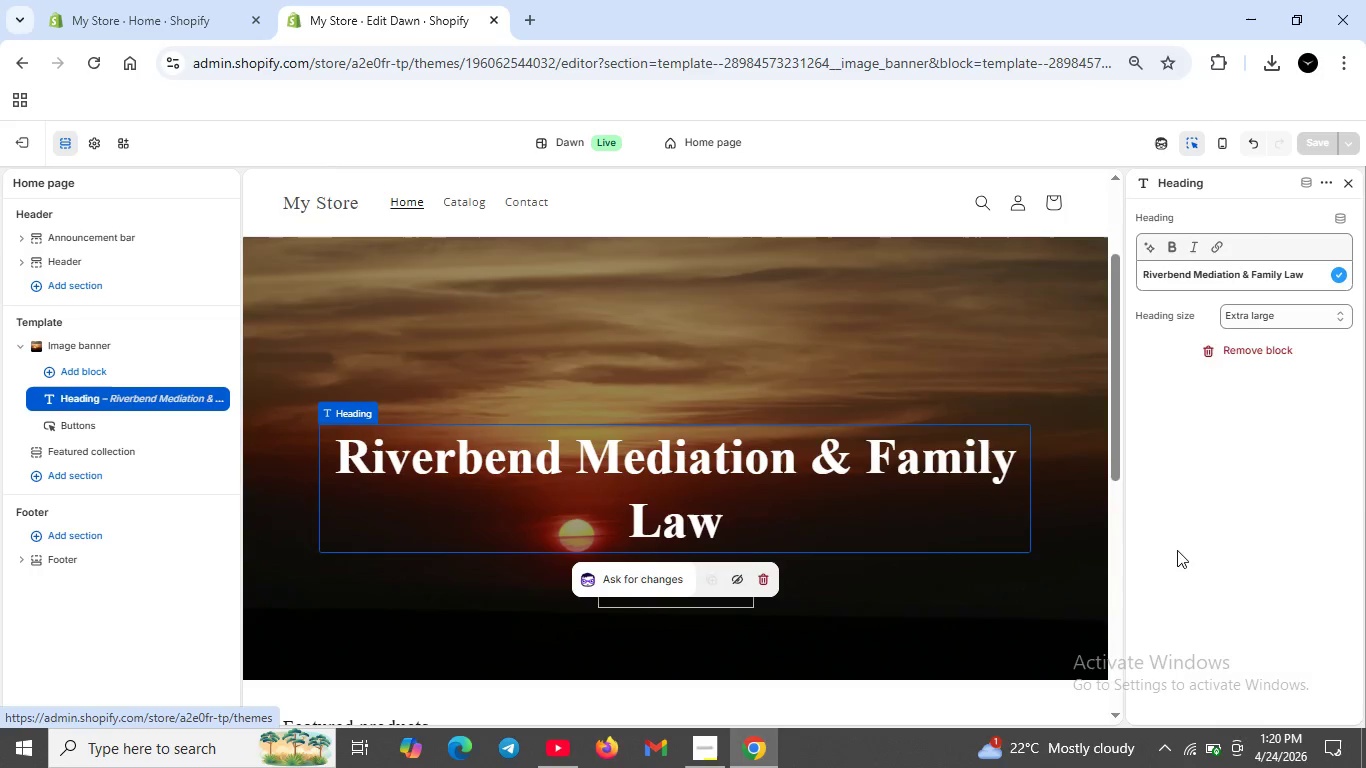 
left_click([24, 138])
 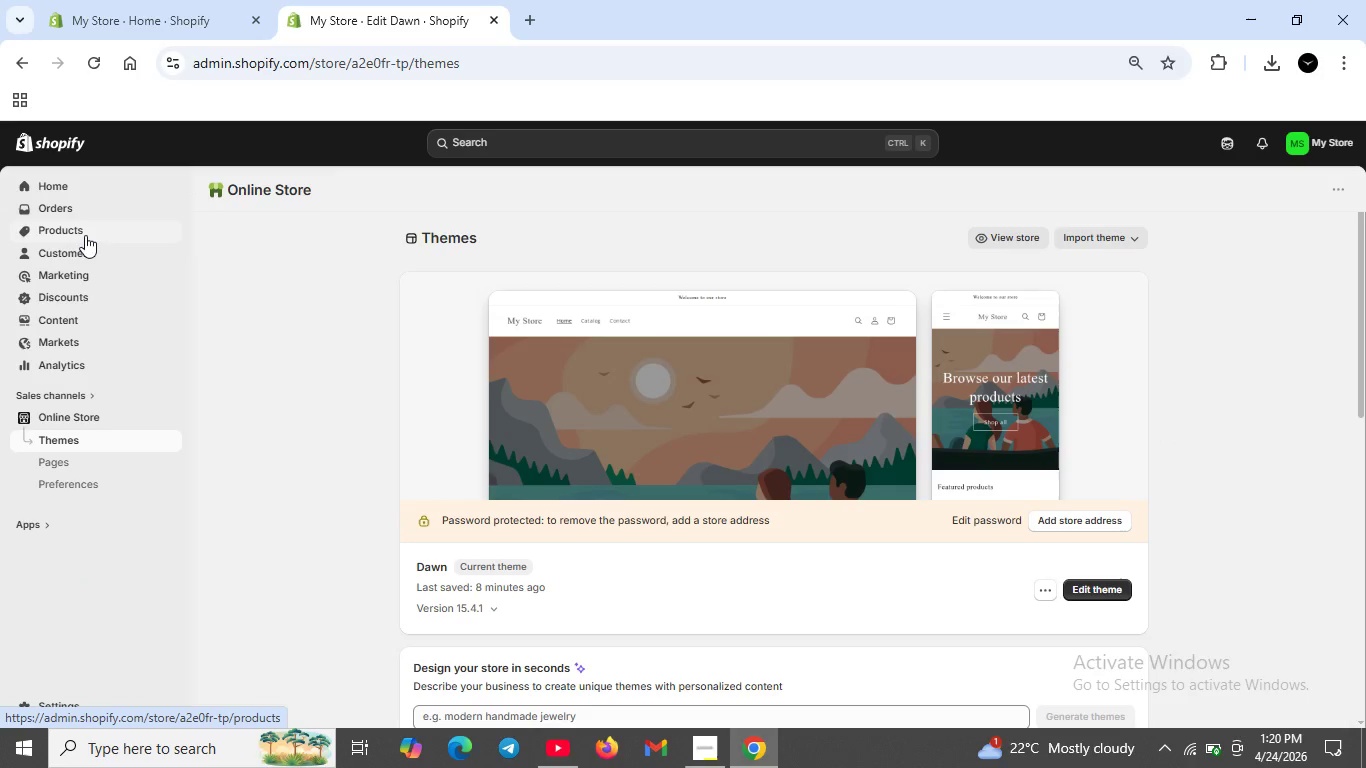 
left_click([85, 235])
 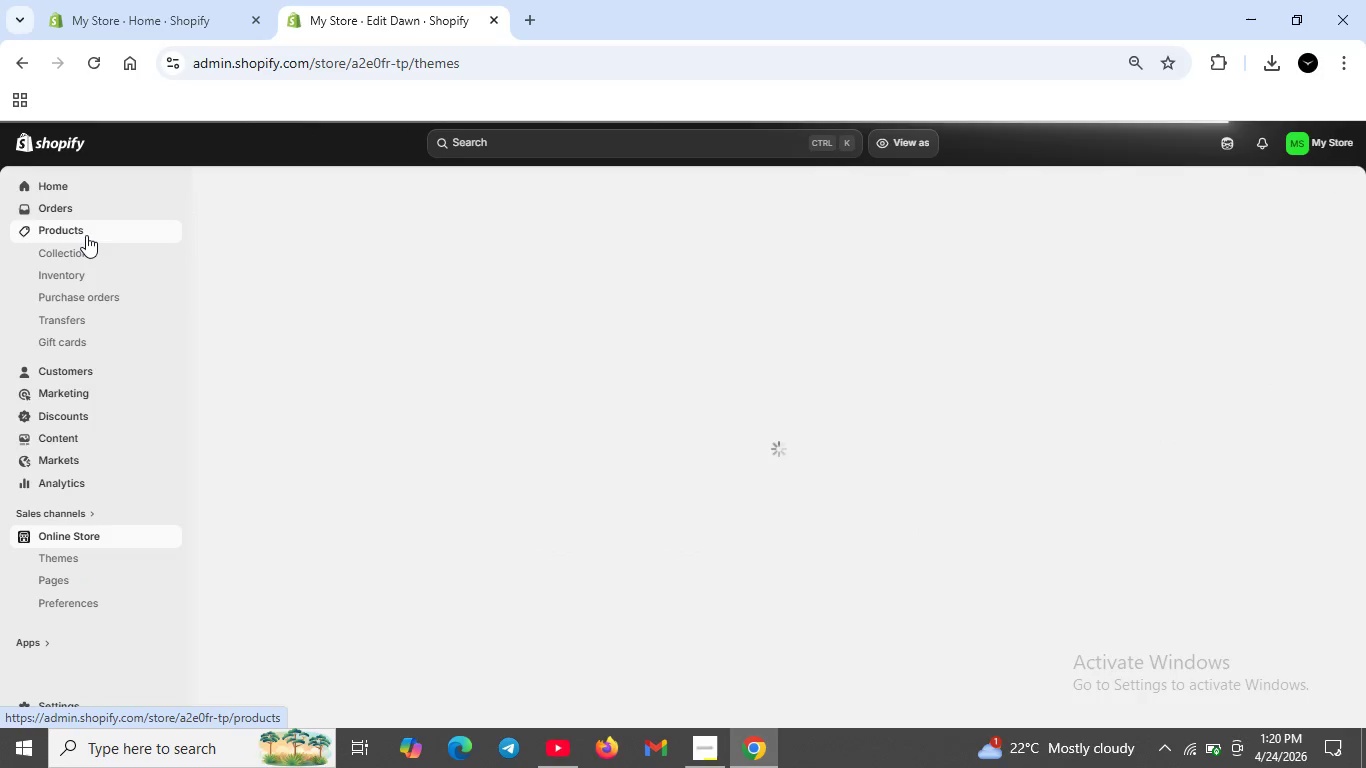 
wait(8.66)
 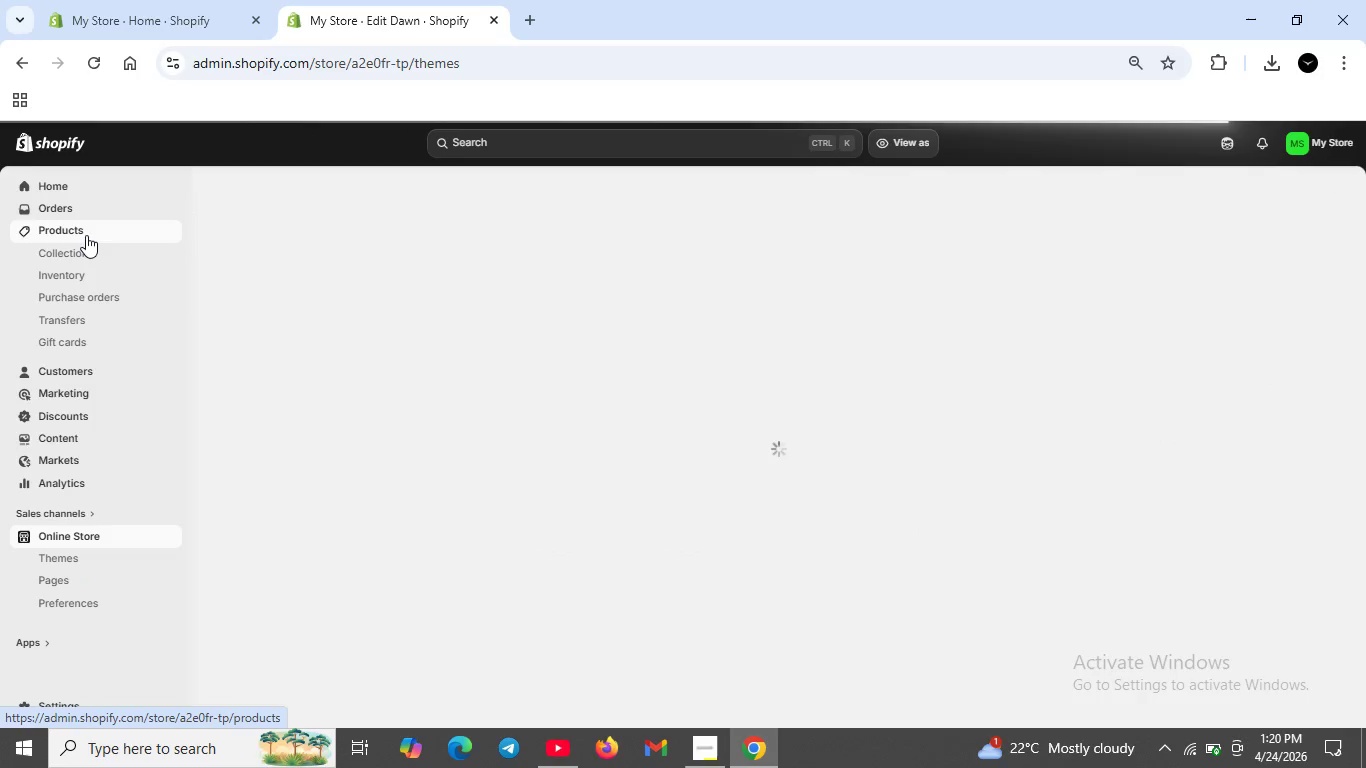 
left_click([471, 349])
 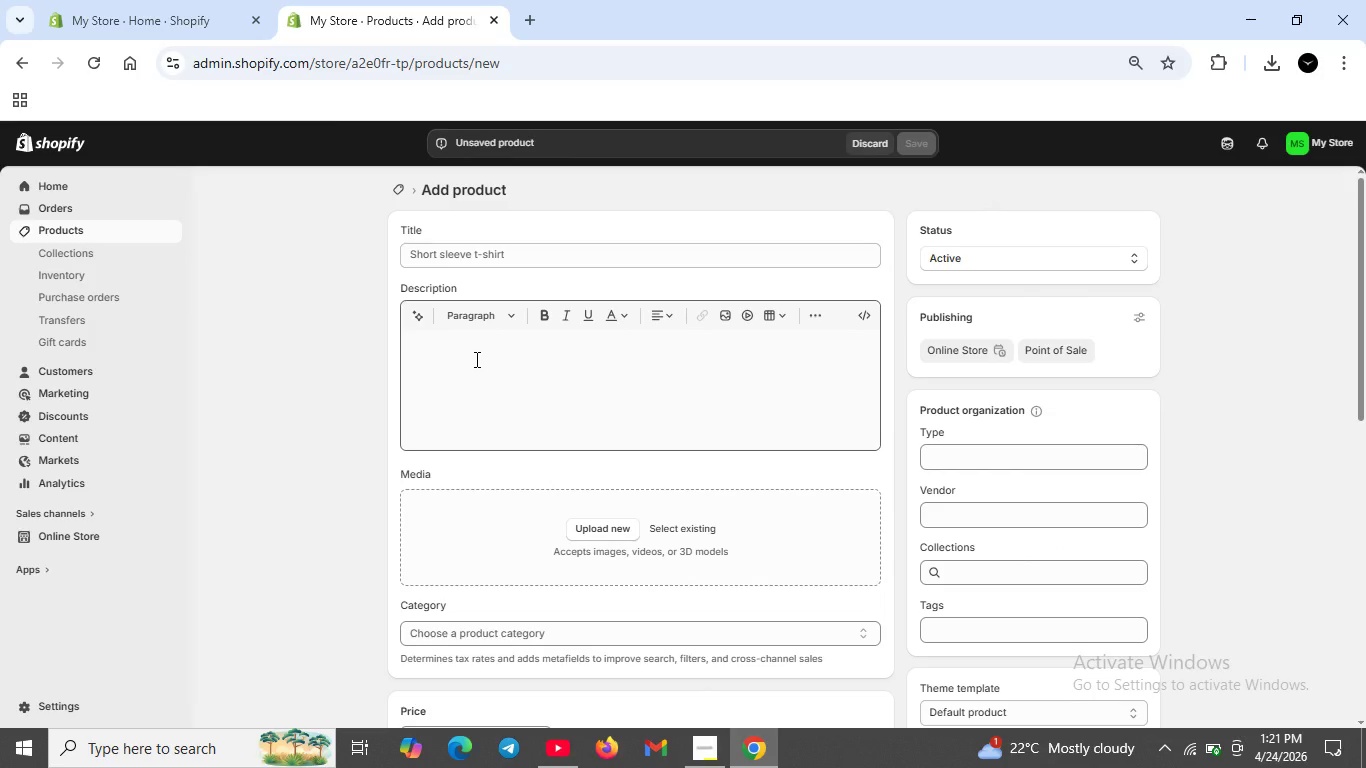 
wait(21.05)
 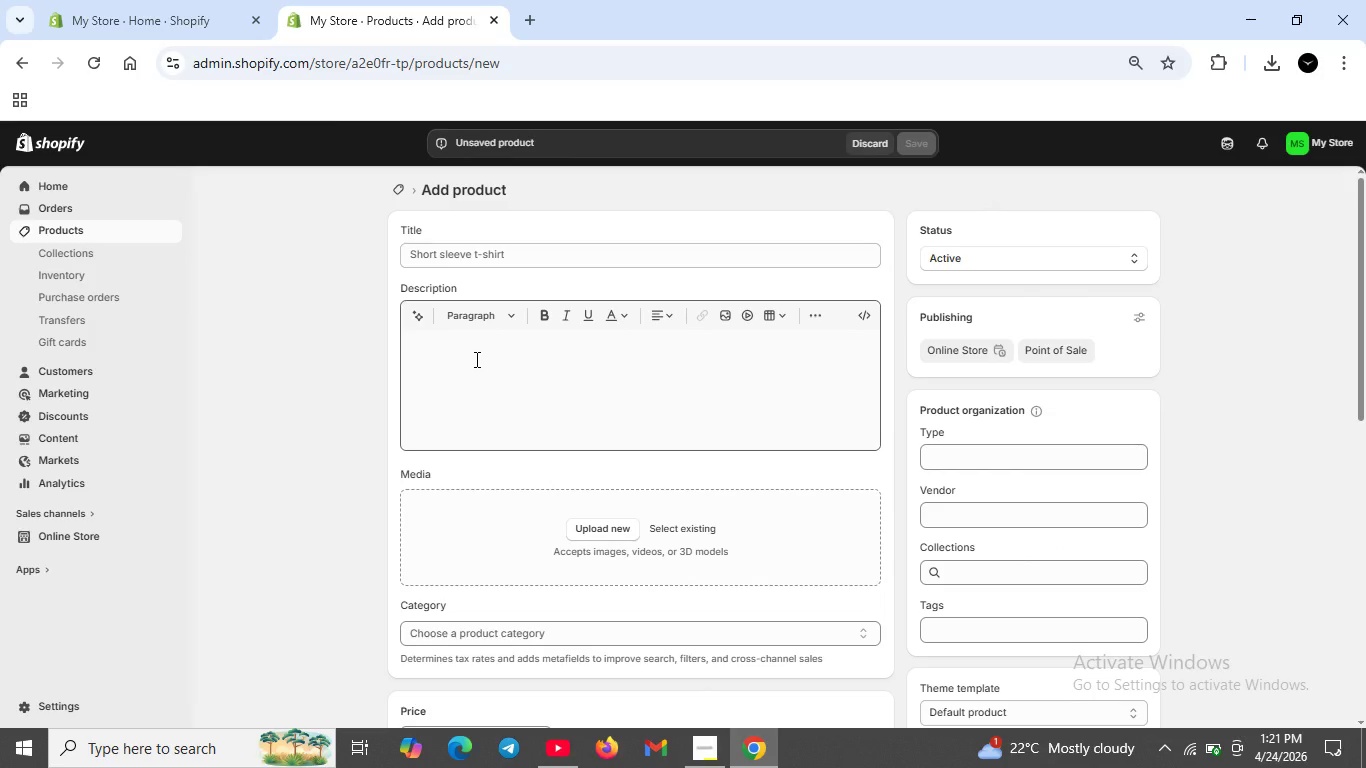 
left_click([486, 253])
 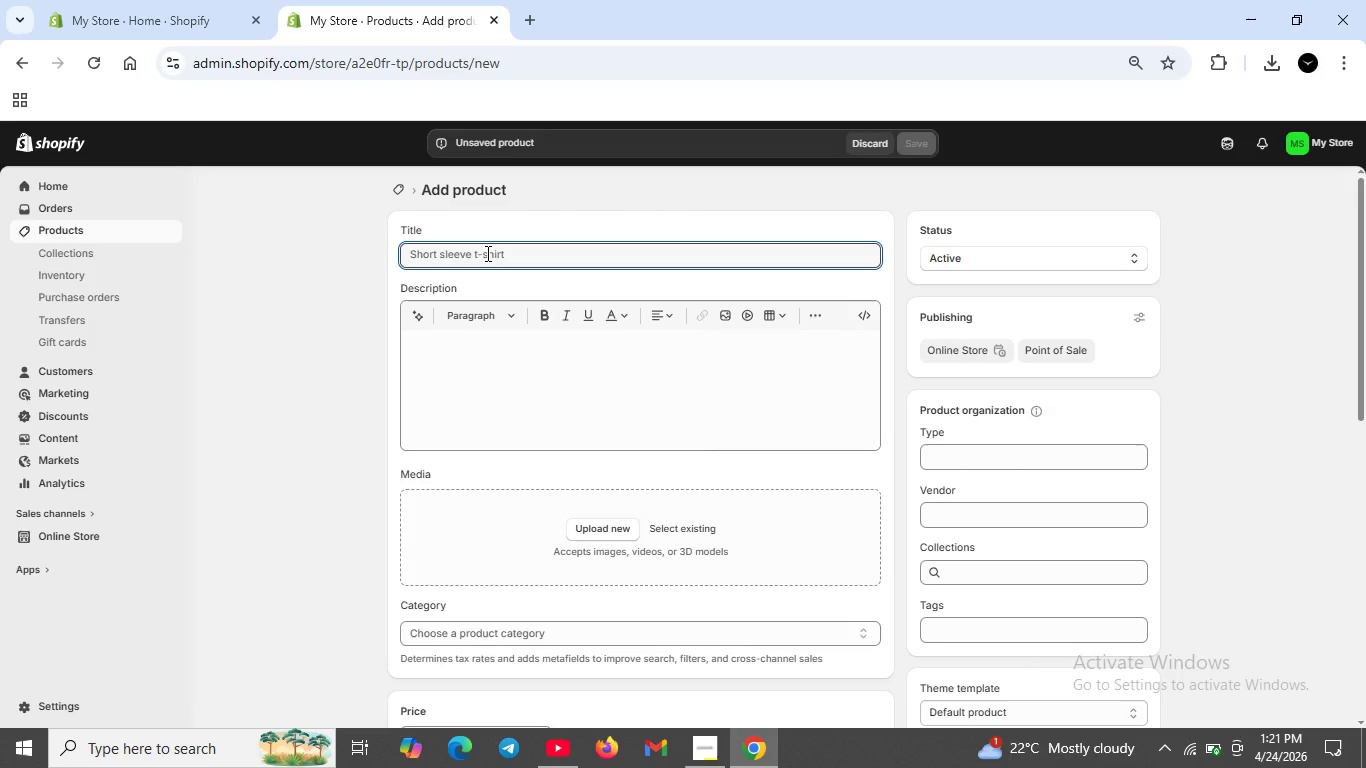 
key(CapsLock)
 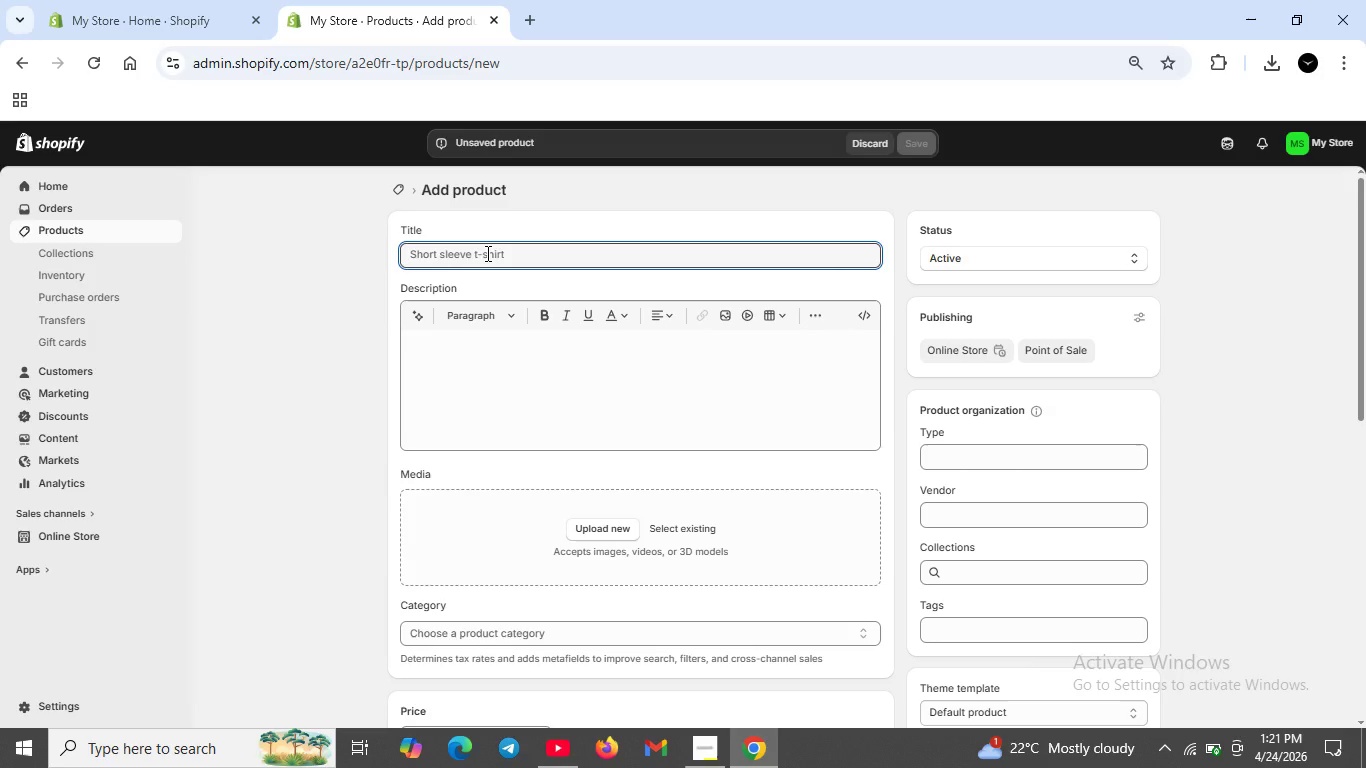 
wait(6.34)
 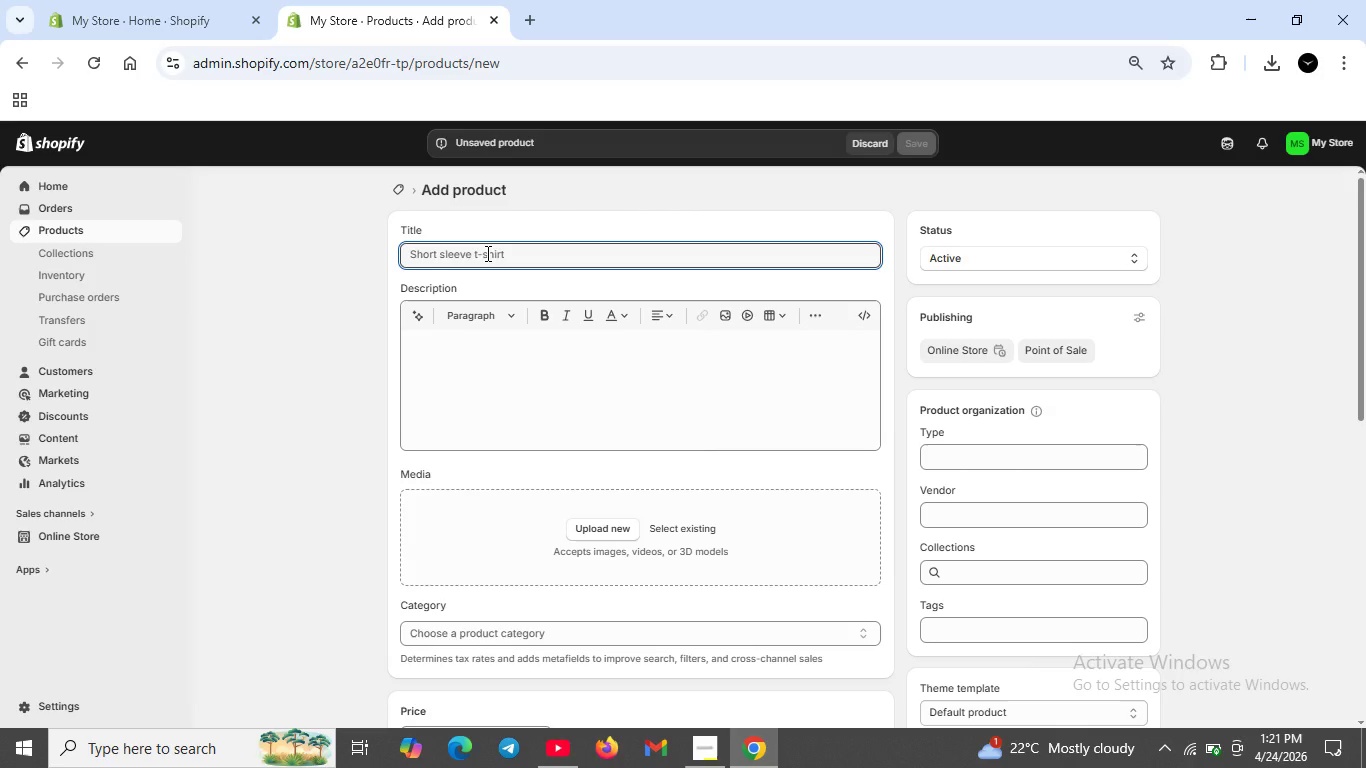 
type(Uncontested Divorce Kit -DIY l)
key(Backspace)
type(Legal Documentation Template)
 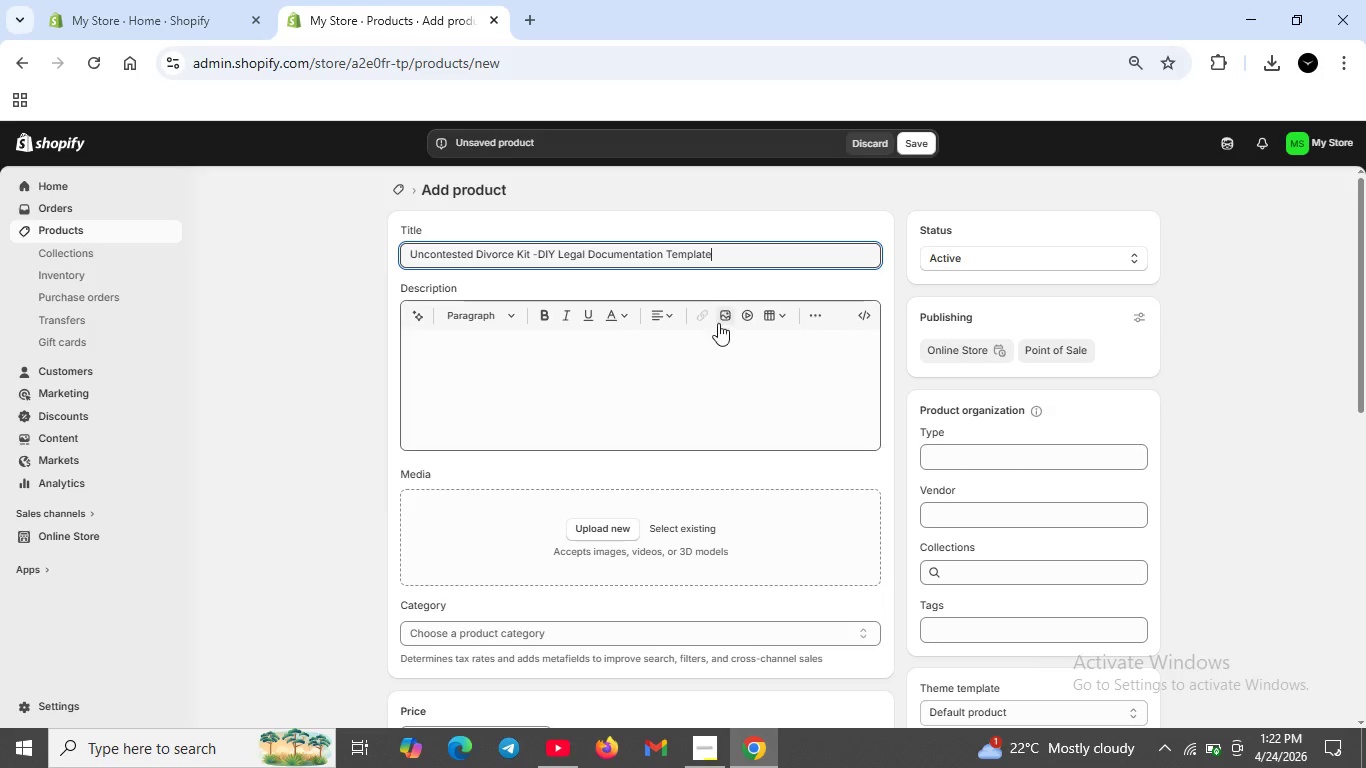 
wait(7.5)
 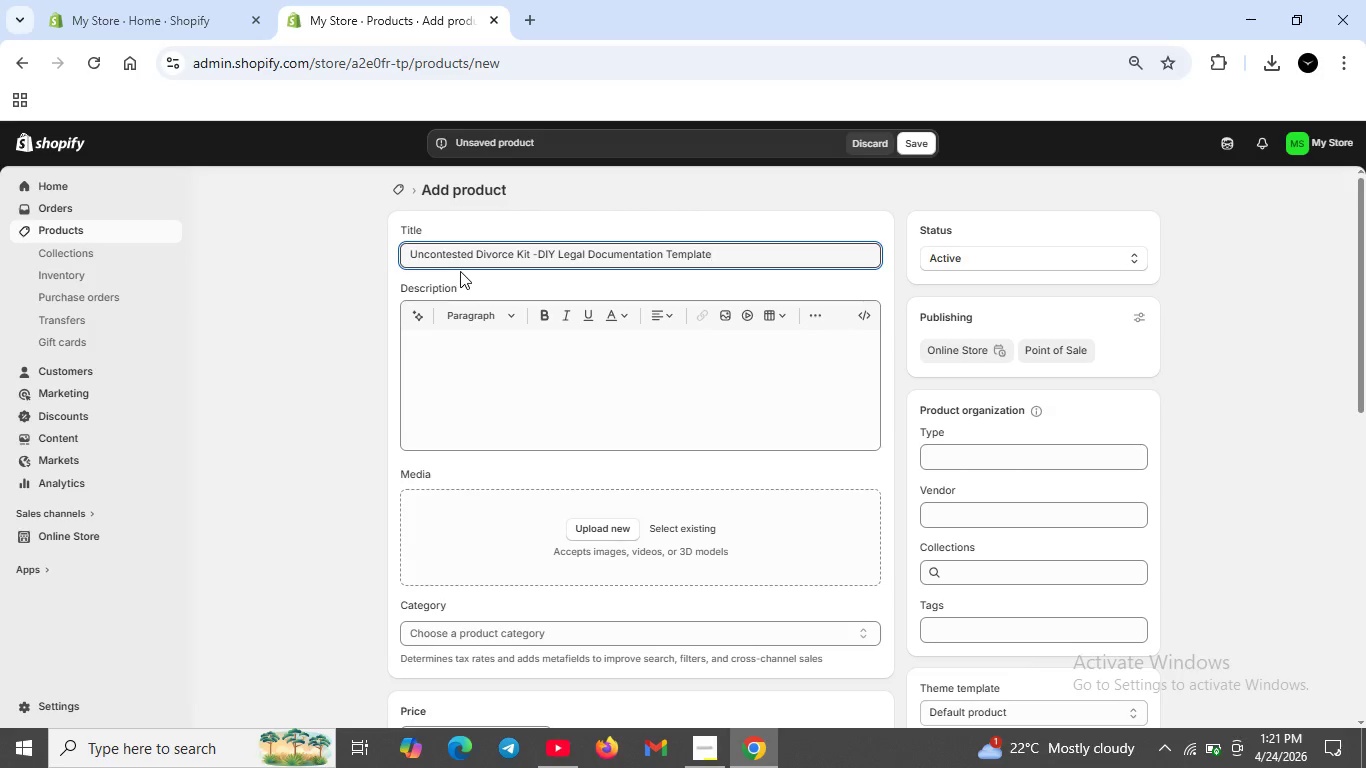 
left_click([644, 360])
 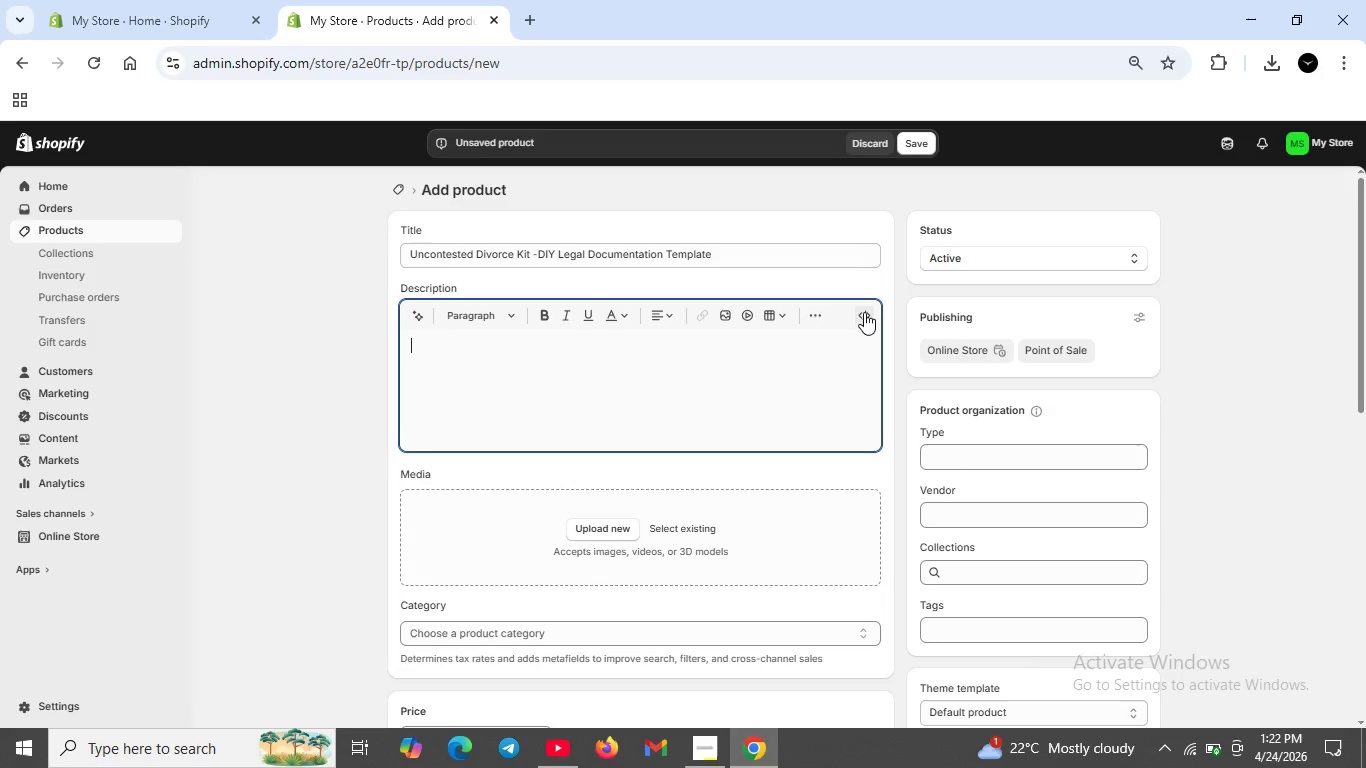 
left_click([864, 312])
 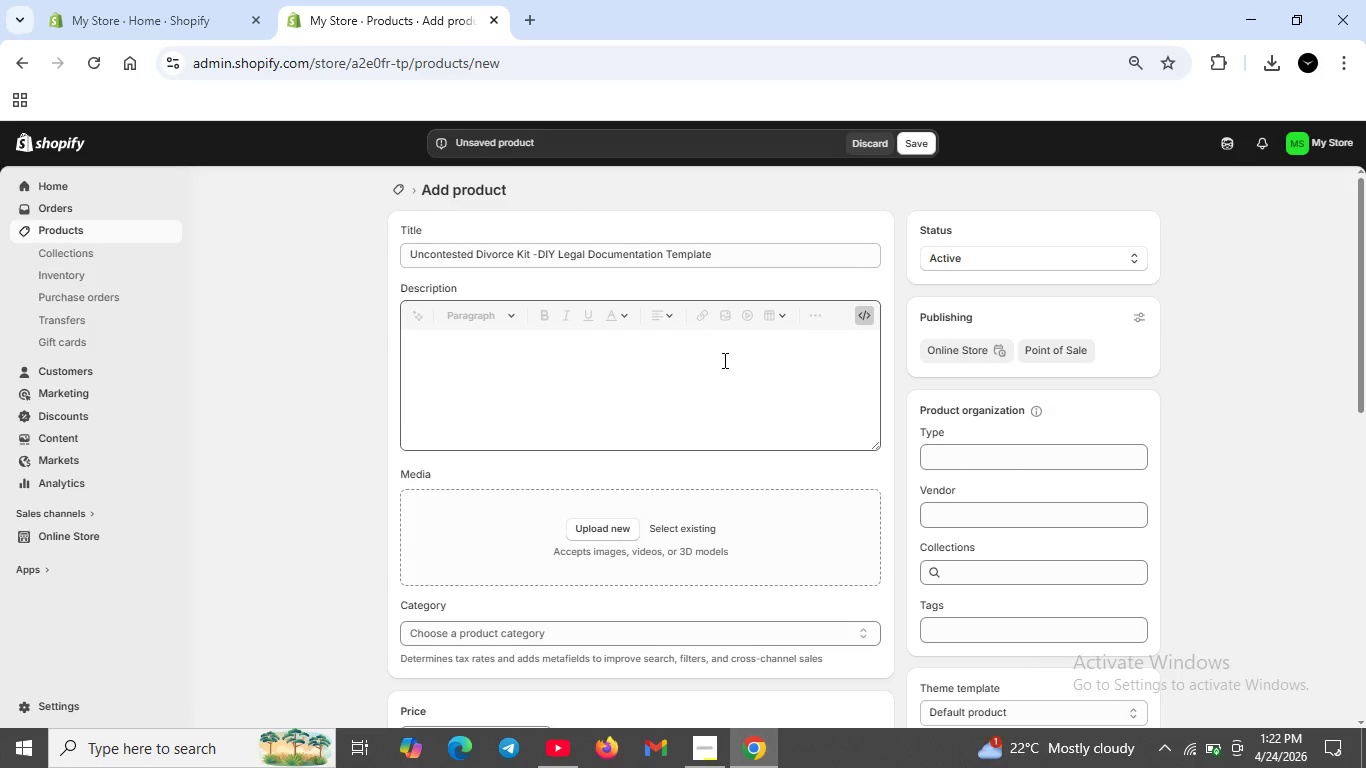 
type(<h2?)
key(Backspace)
type(<)
 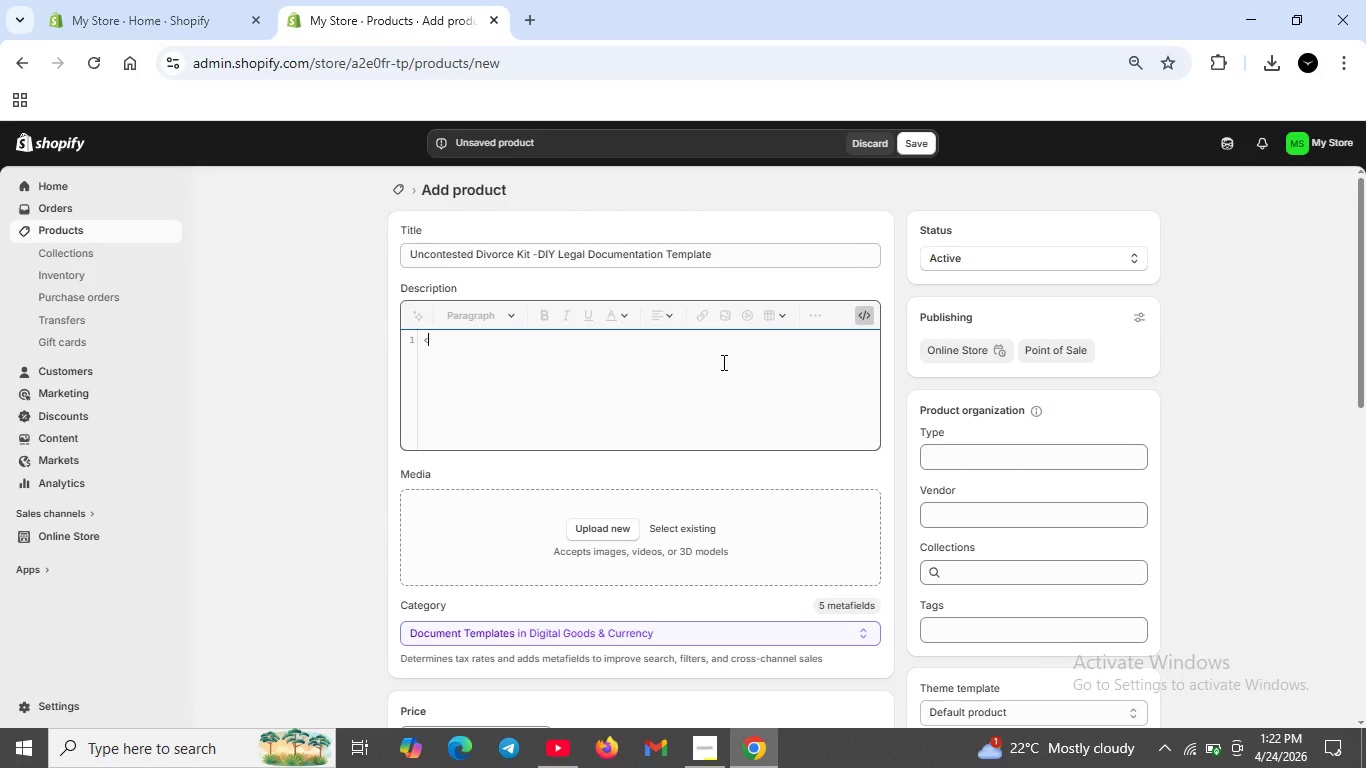 
type(h2>Complete DIY Divorev)
key(Backspace)
type(ce)
key(Backspace)
key(Backspace)
key(Backspace)
type(ce Paperwork for Uncontested Cases</h2>)
 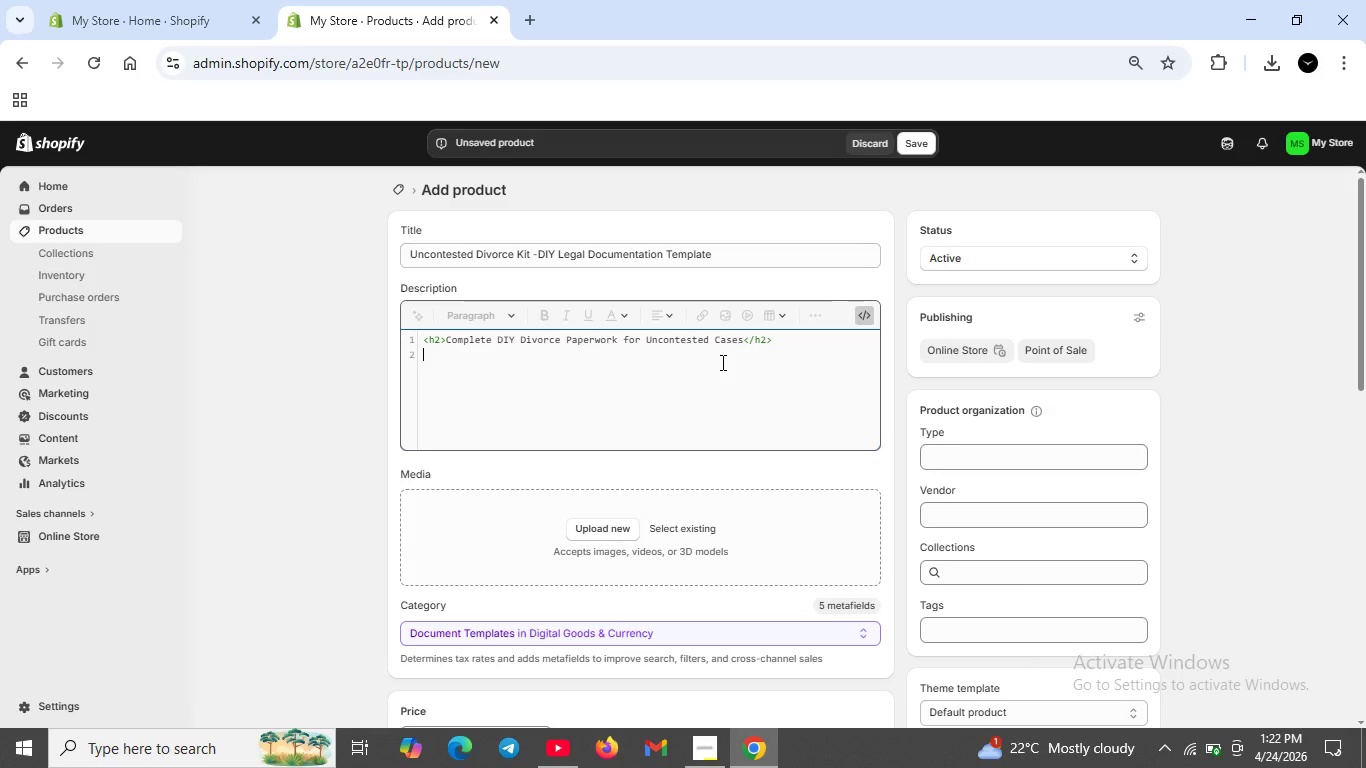 
key(Shift+Enter)
 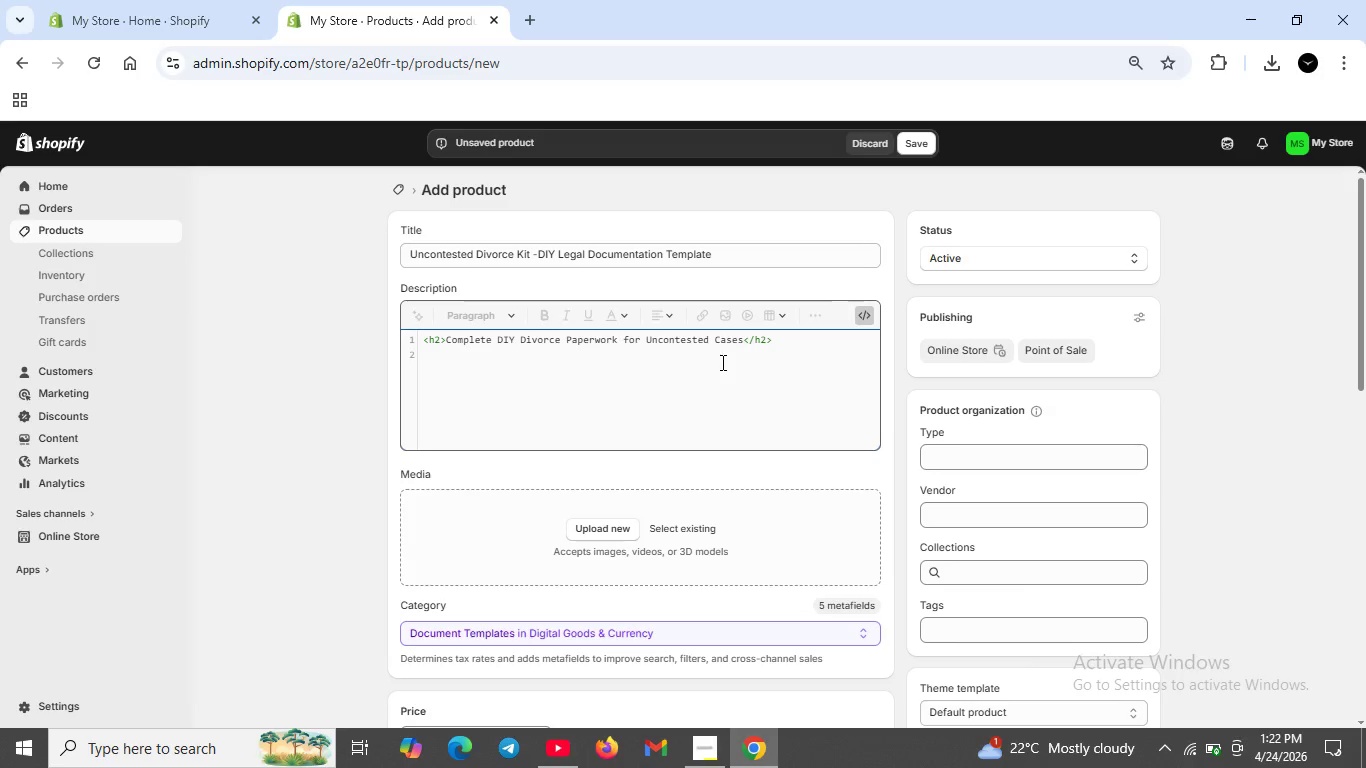 
type(<p>This Uncontested Divorce Kit provides all the legal forms you need to file fr an uncony)
key(Backspace)
type(tested divorcewithut an attorn)
key(Backspace)
key(Backspace)
type(rney )
key(Backspace)
type(.Designed for self-)
 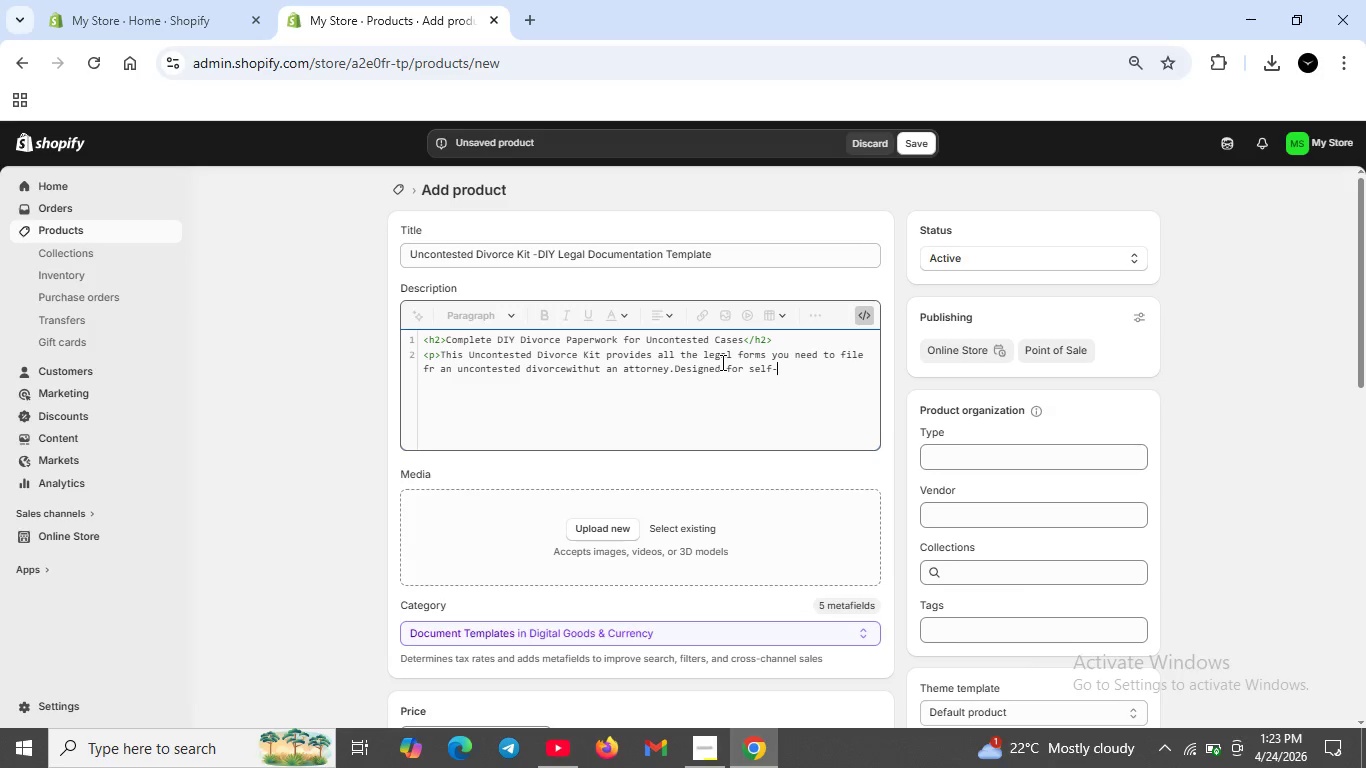 
type(represented individual )Pros)
key(Backspace)
key(Backspace)
key(Backspace)
key(Backspace)
key(Backspace)
key(Backspace)
type( in amicable situations</p>)
 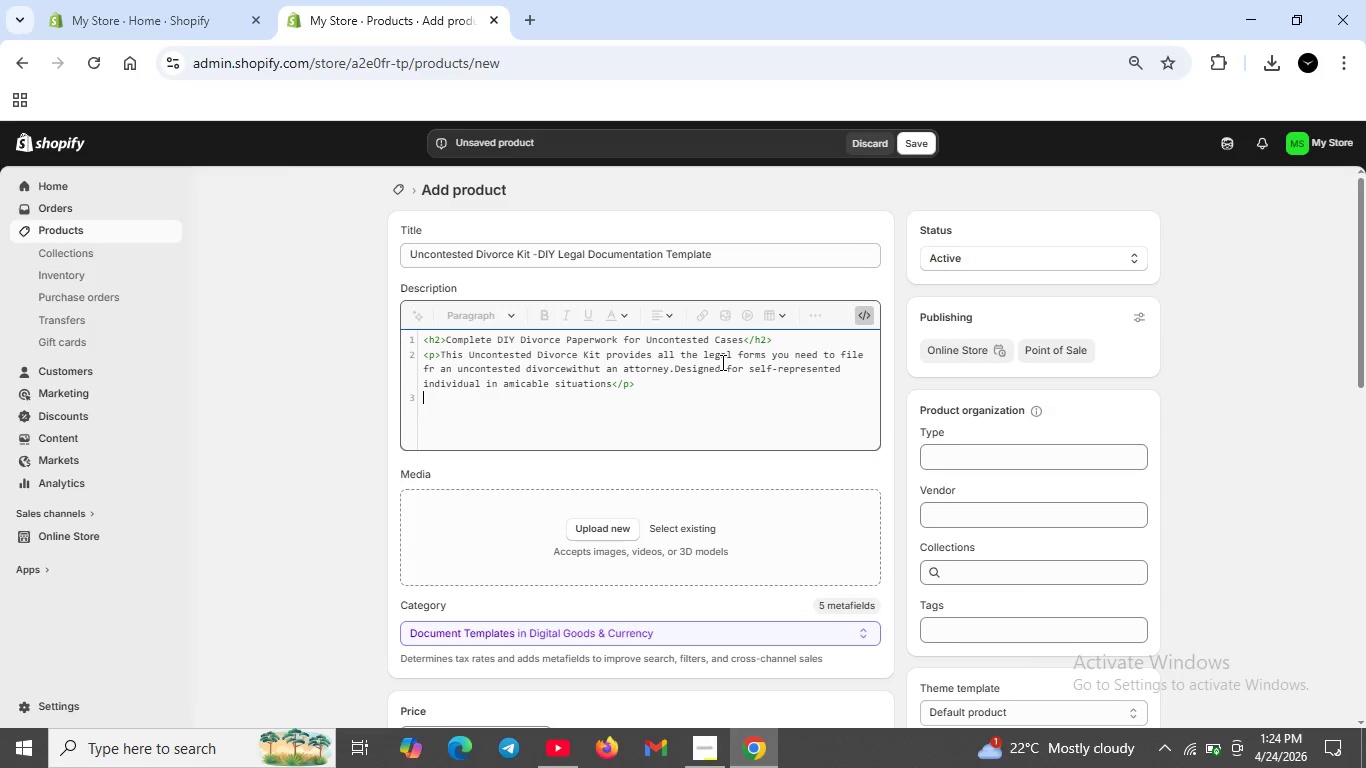 
 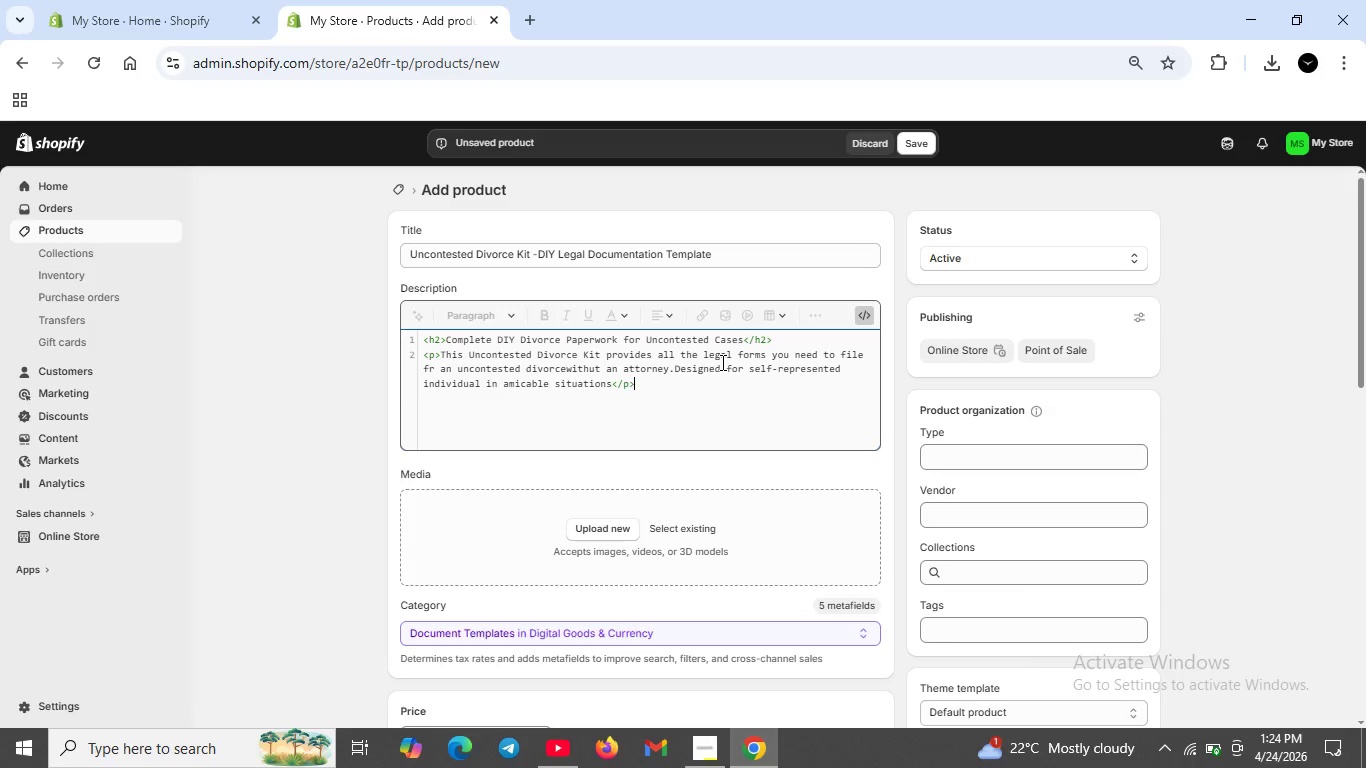 
key(Shift+Enter)
 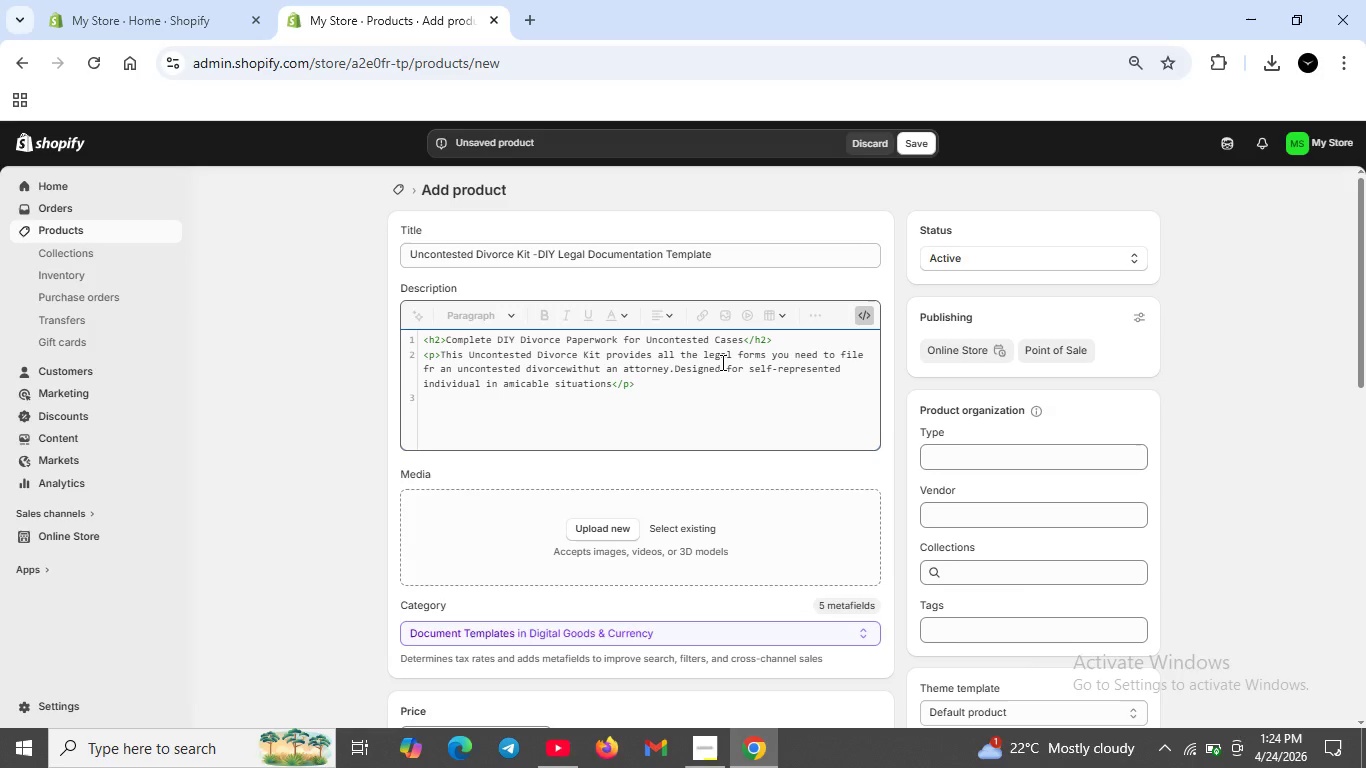 
type(<h3>What's I ncluded</h3>)
 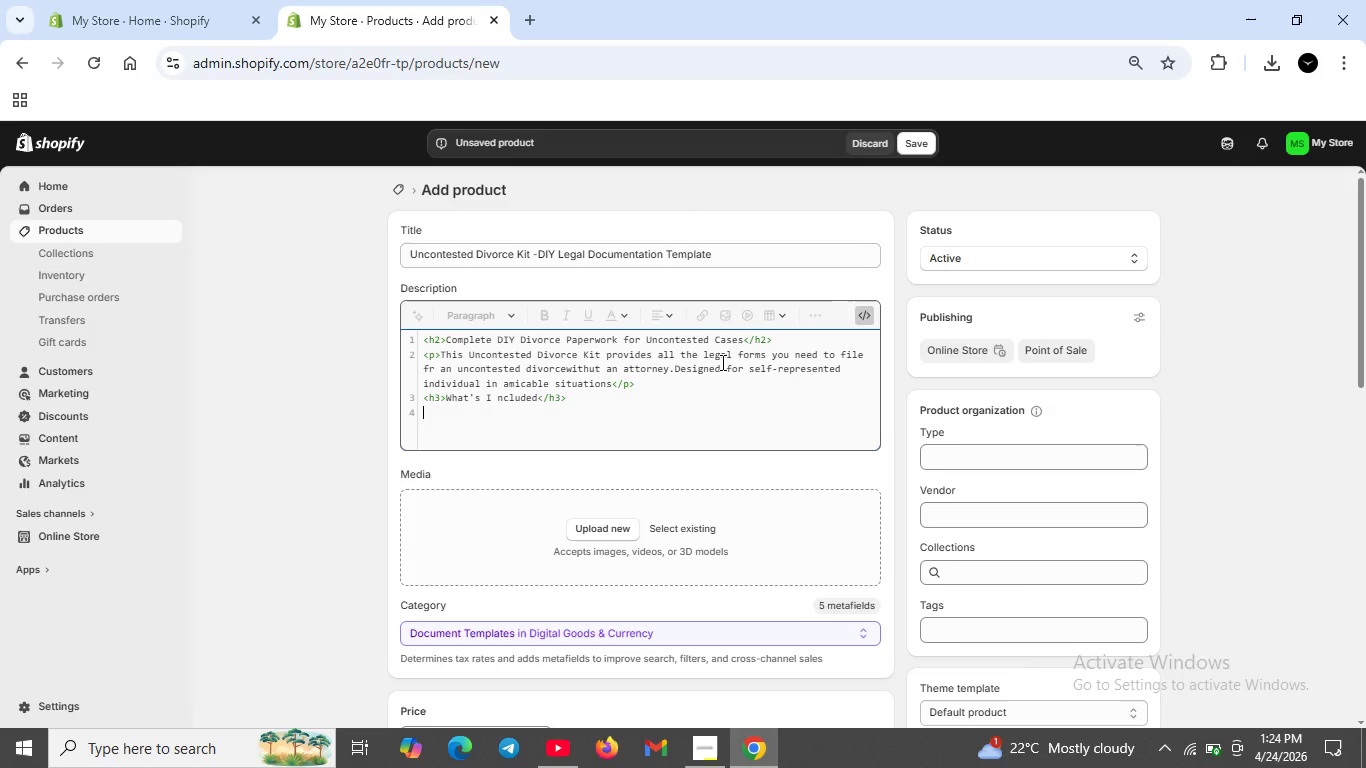 
 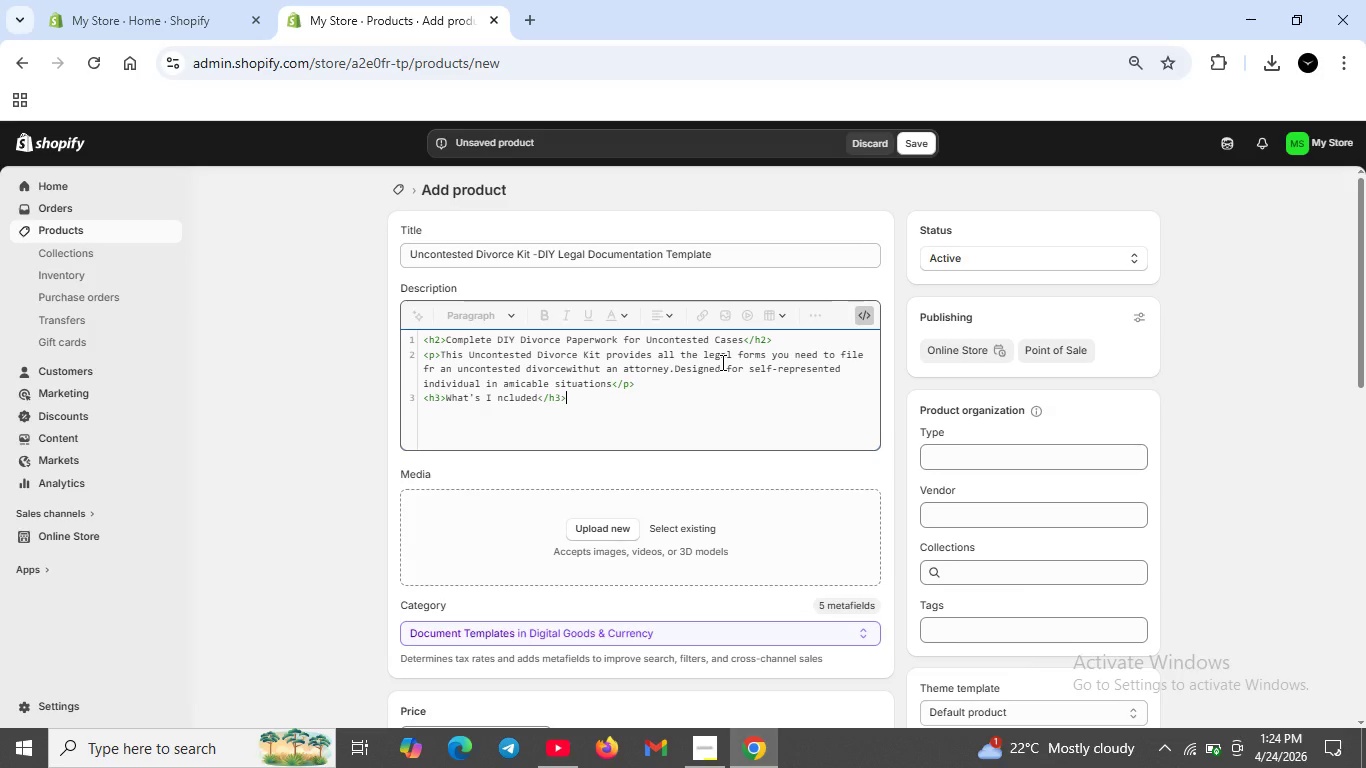 
key(Shift+Enter)
 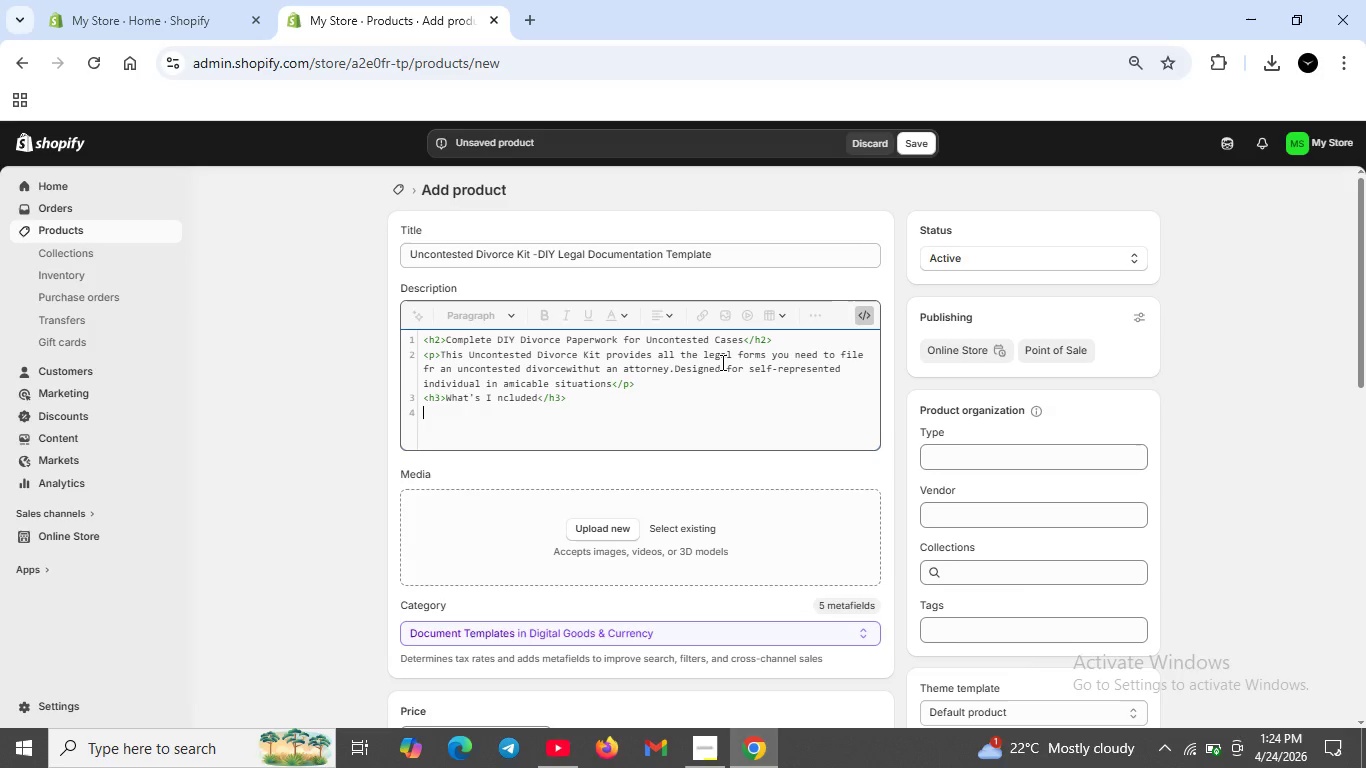 
type(<ul>)
 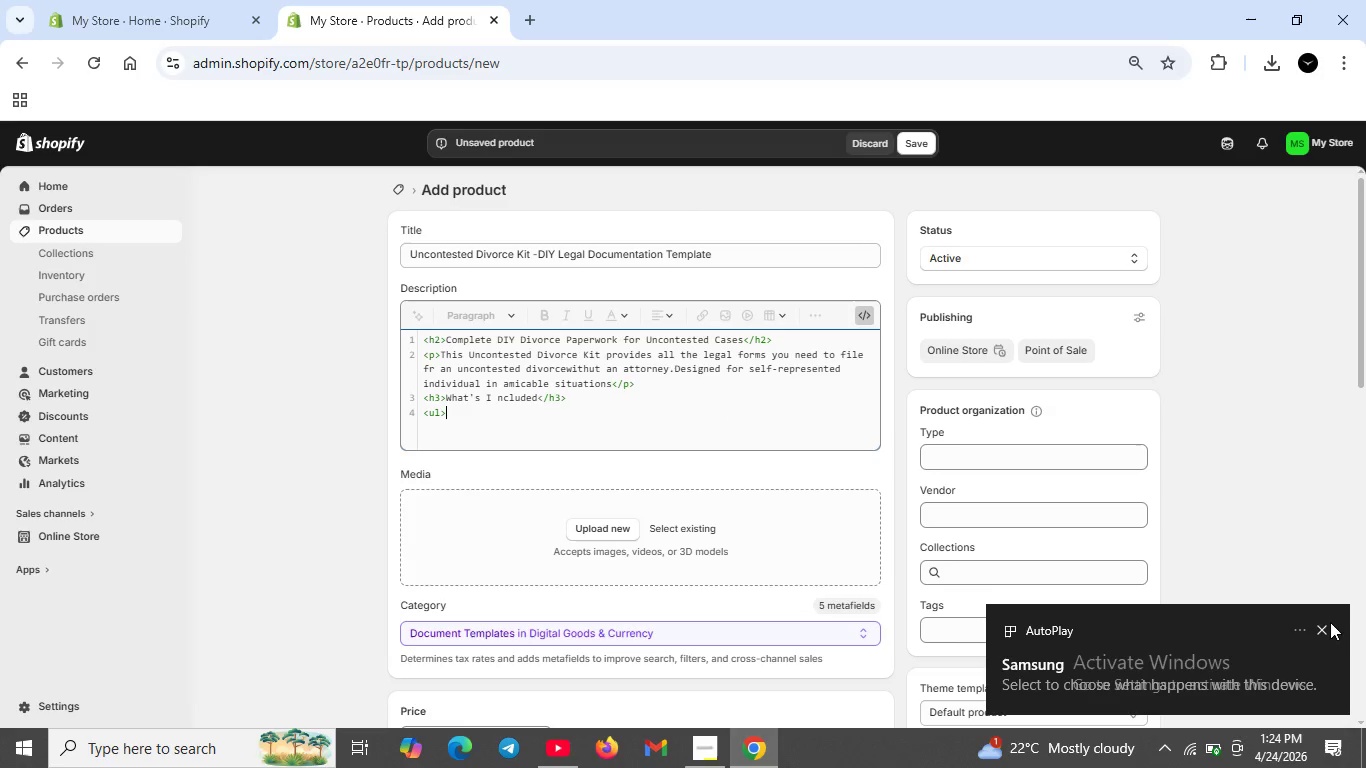 
left_click([1325, 630])
 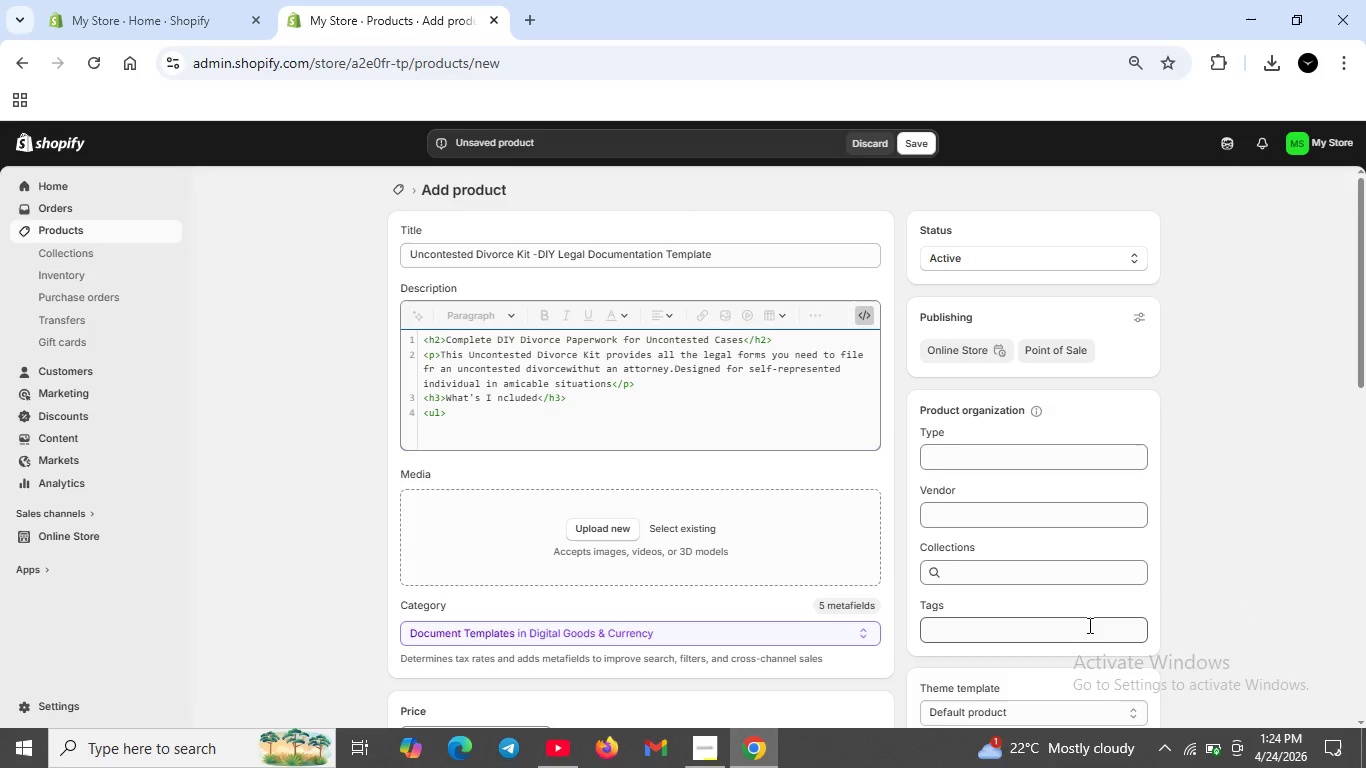 
key(Shift+Enter)
 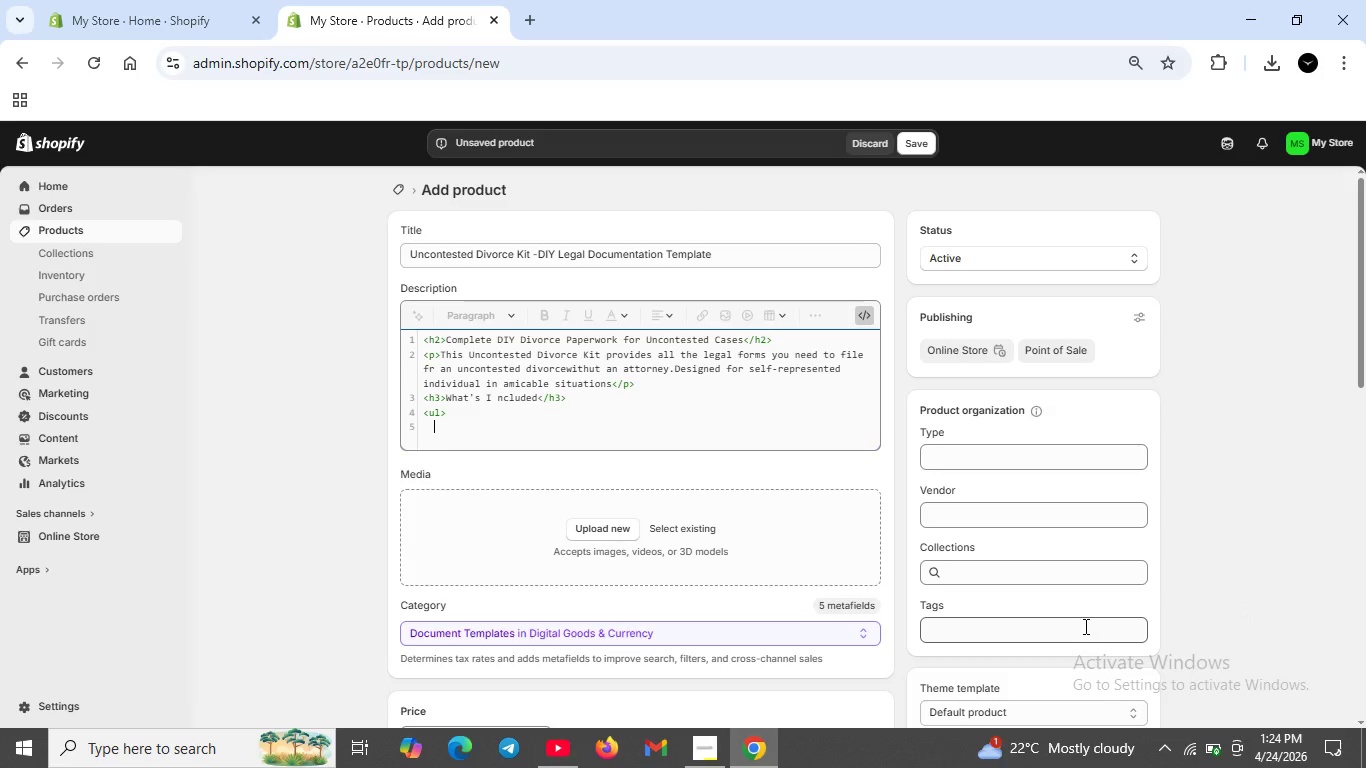 
type(<li>Petition for Dissolution of Marr)
key(Backspace)
type(riage form</p>)
 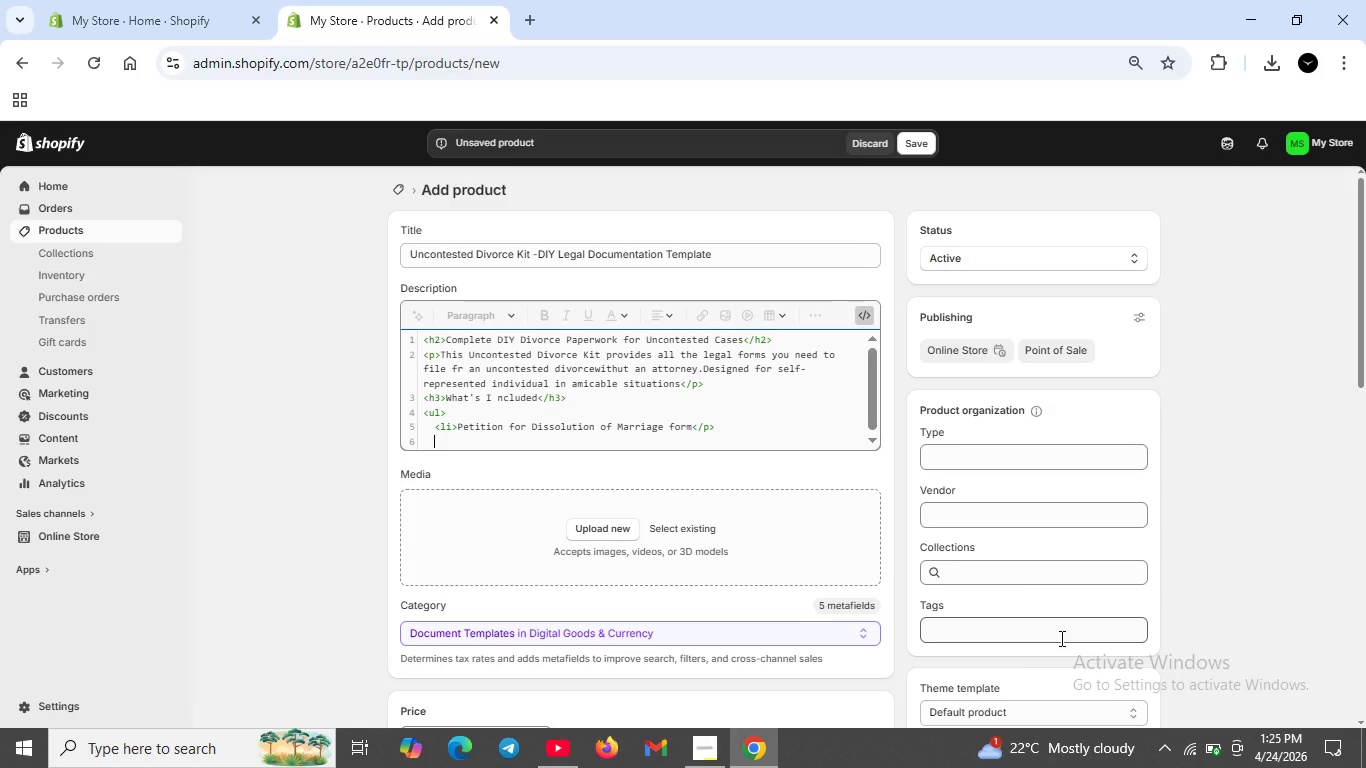 
 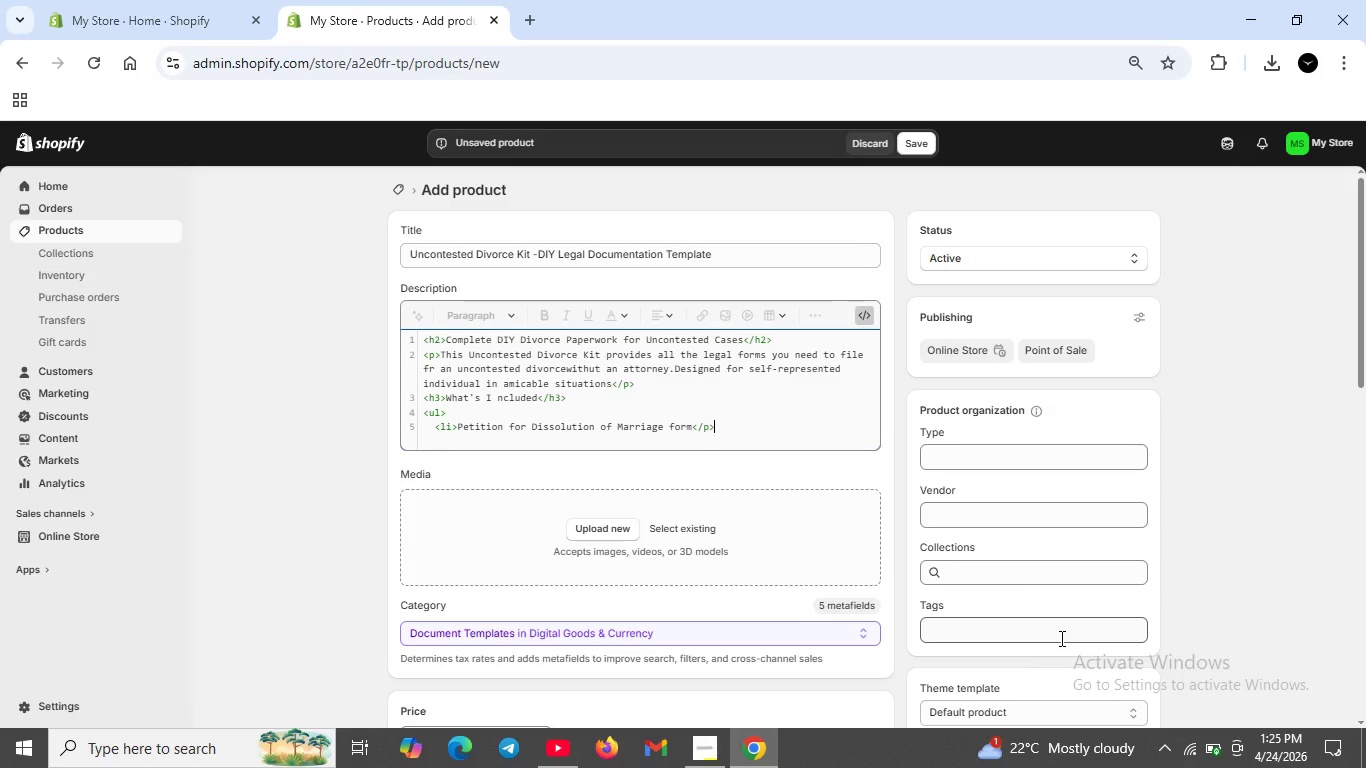 
key(Shift+Enter)
 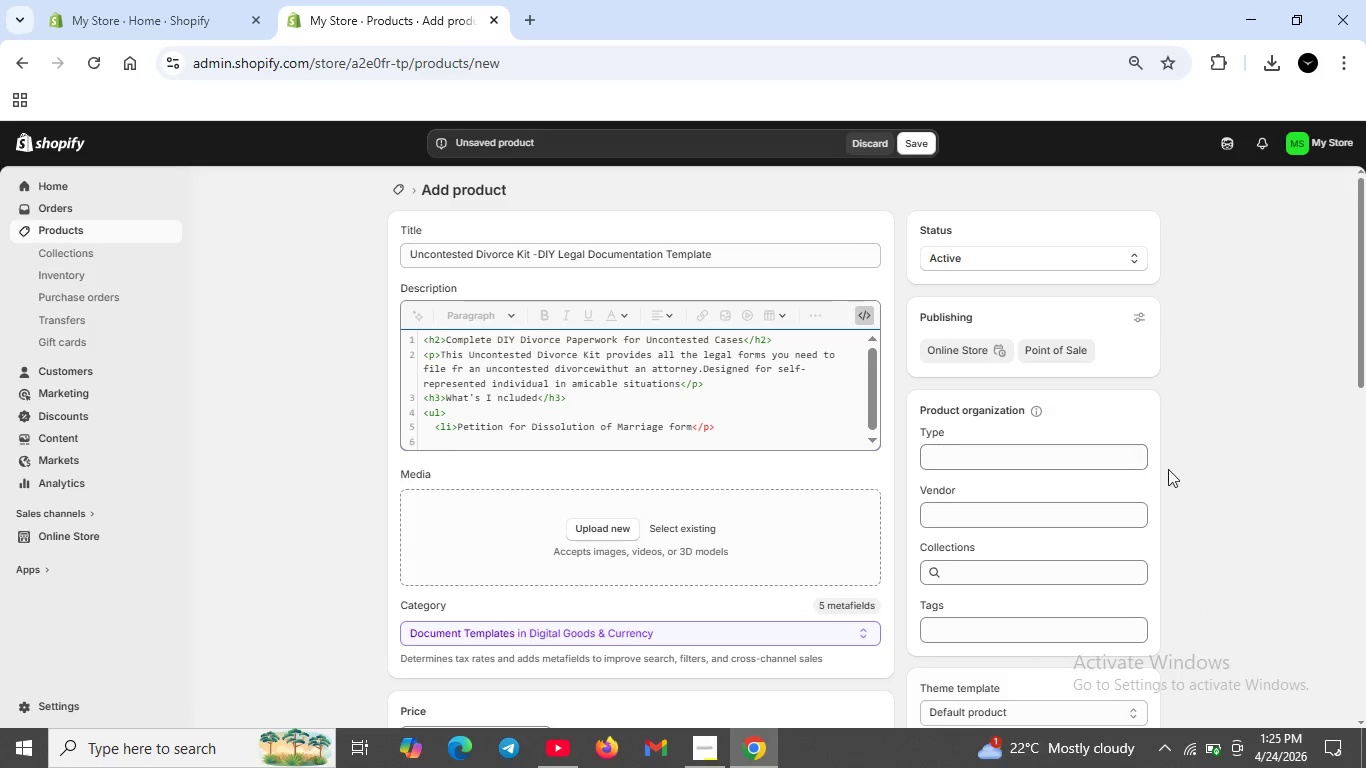 
wait(6.02)
 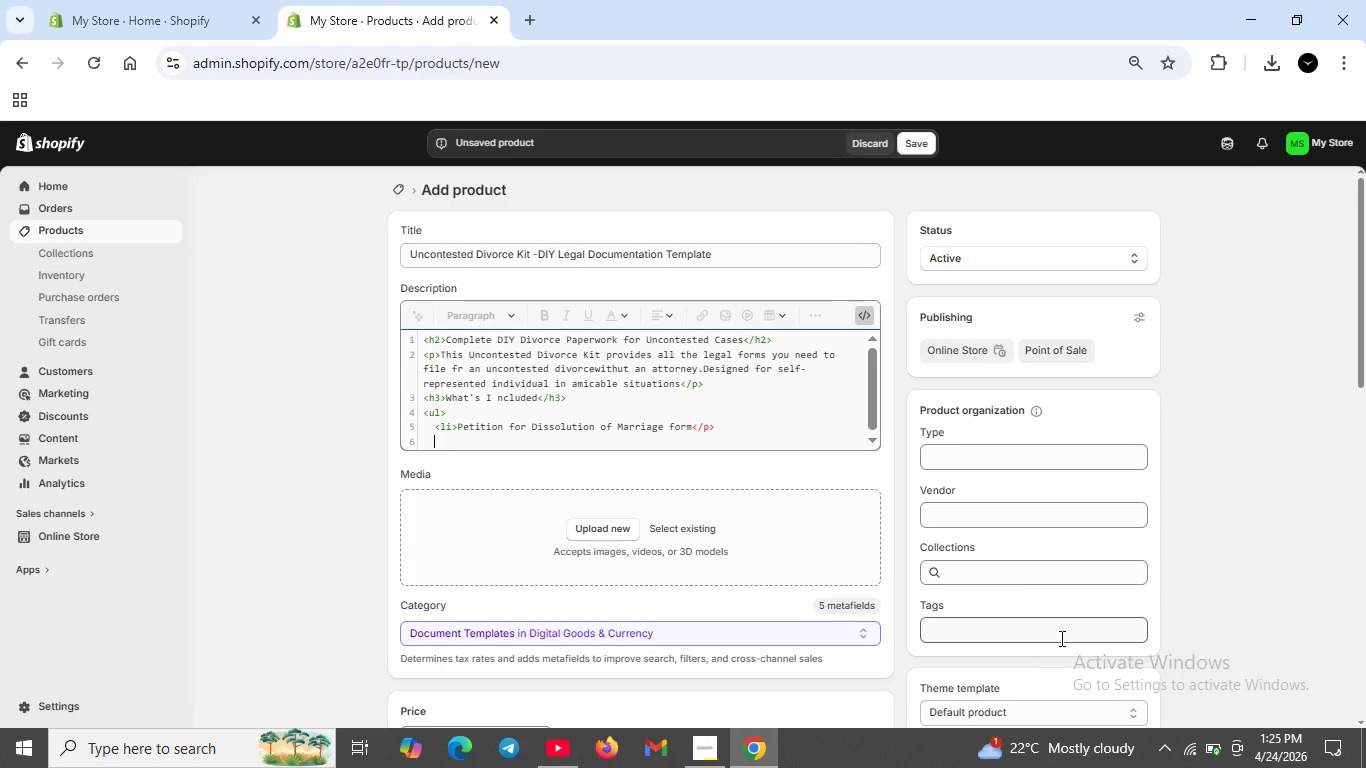 
left_click([767, 436])
 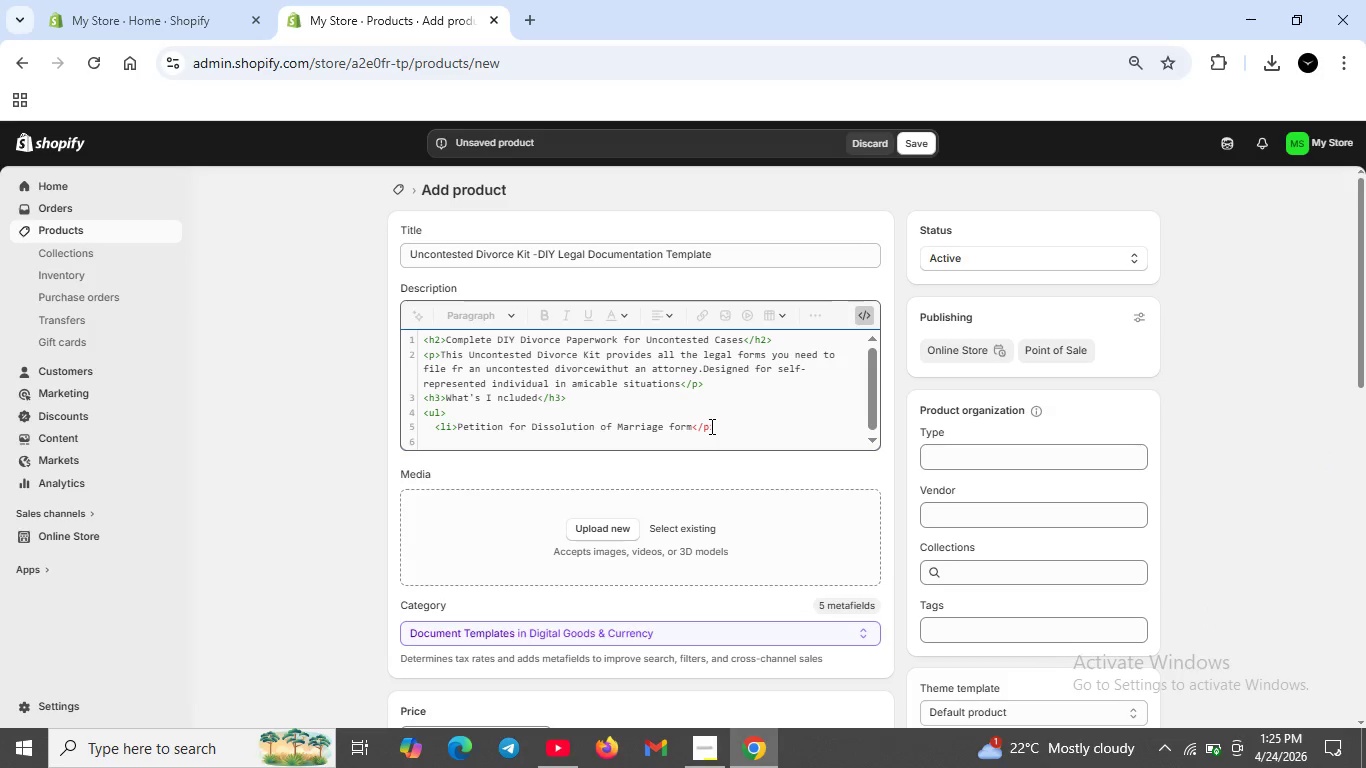 
left_click([710, 426])
 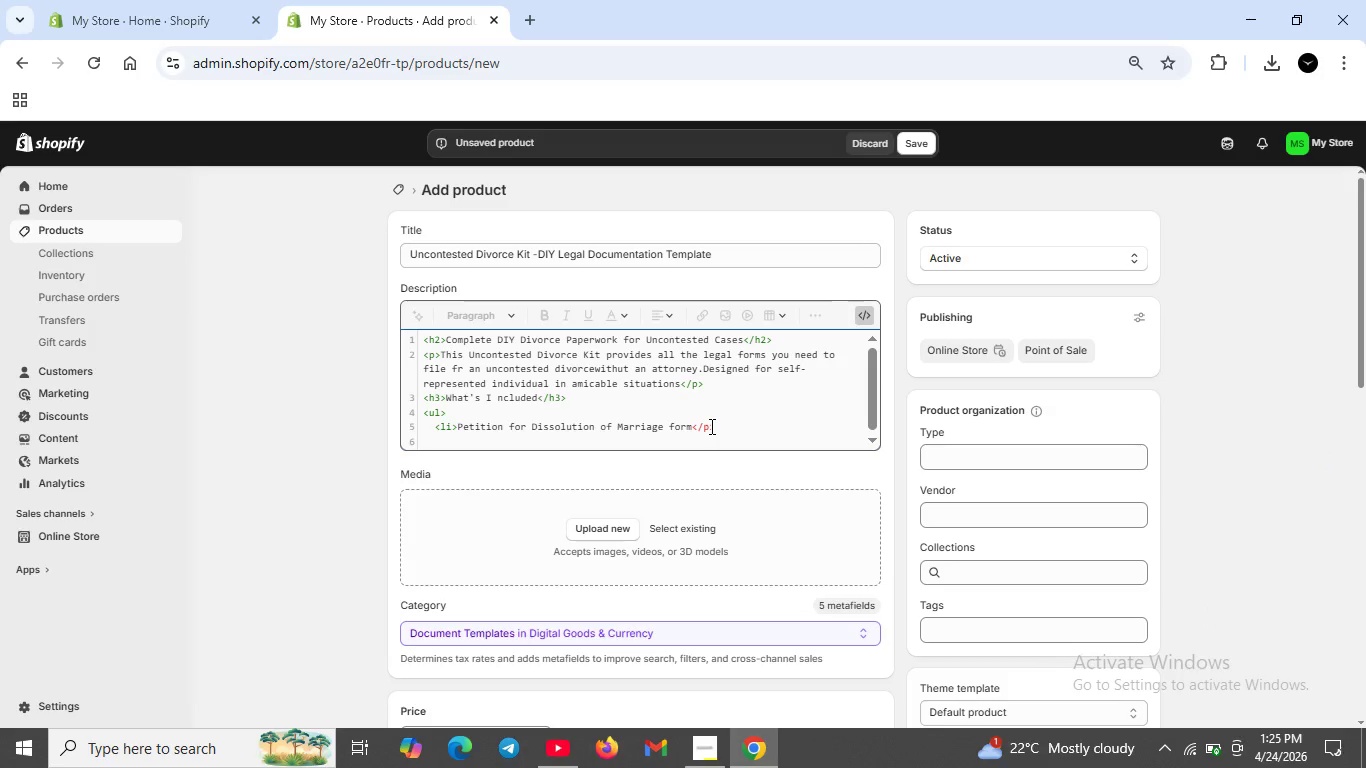 
key(Backspace)
type(li)
 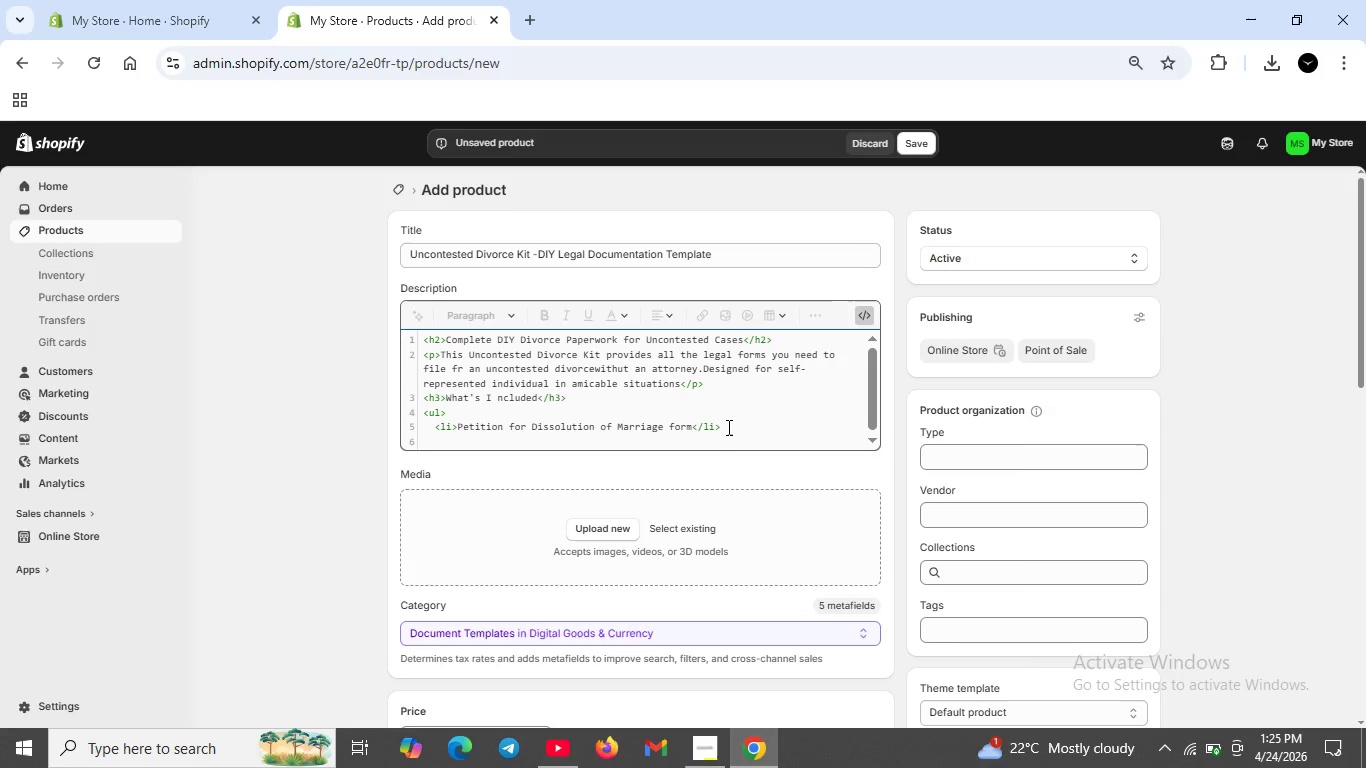 
left_click([727, 427])
 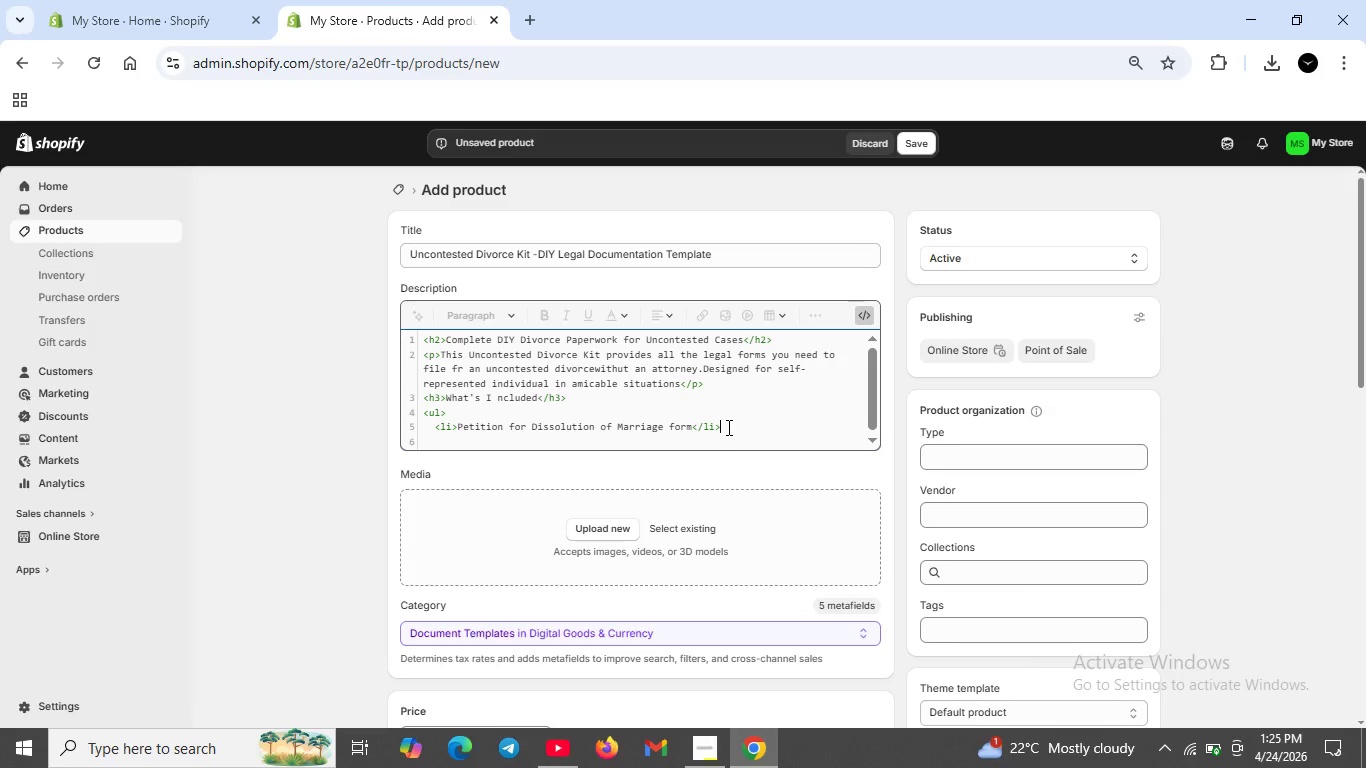 
key(Shift+ShiftRight)
 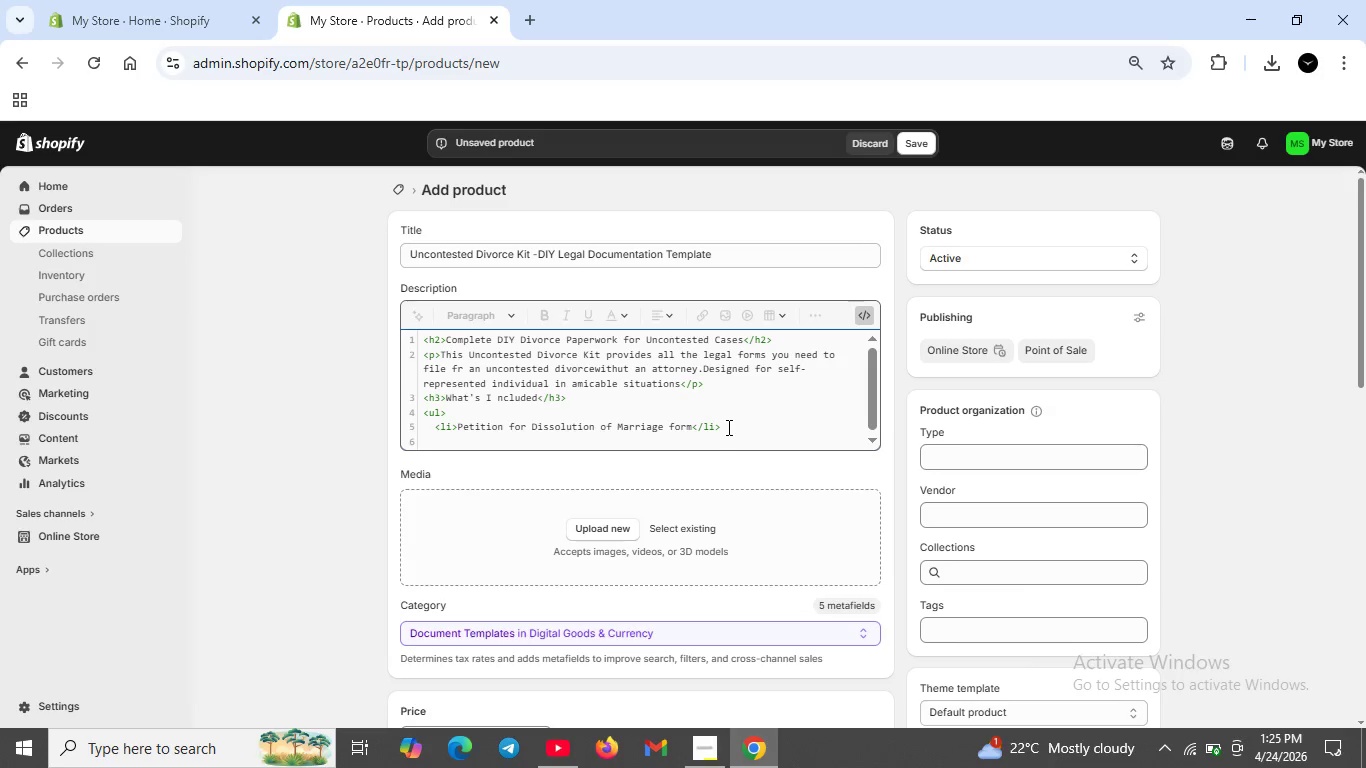 
key(Shift+Enter)
 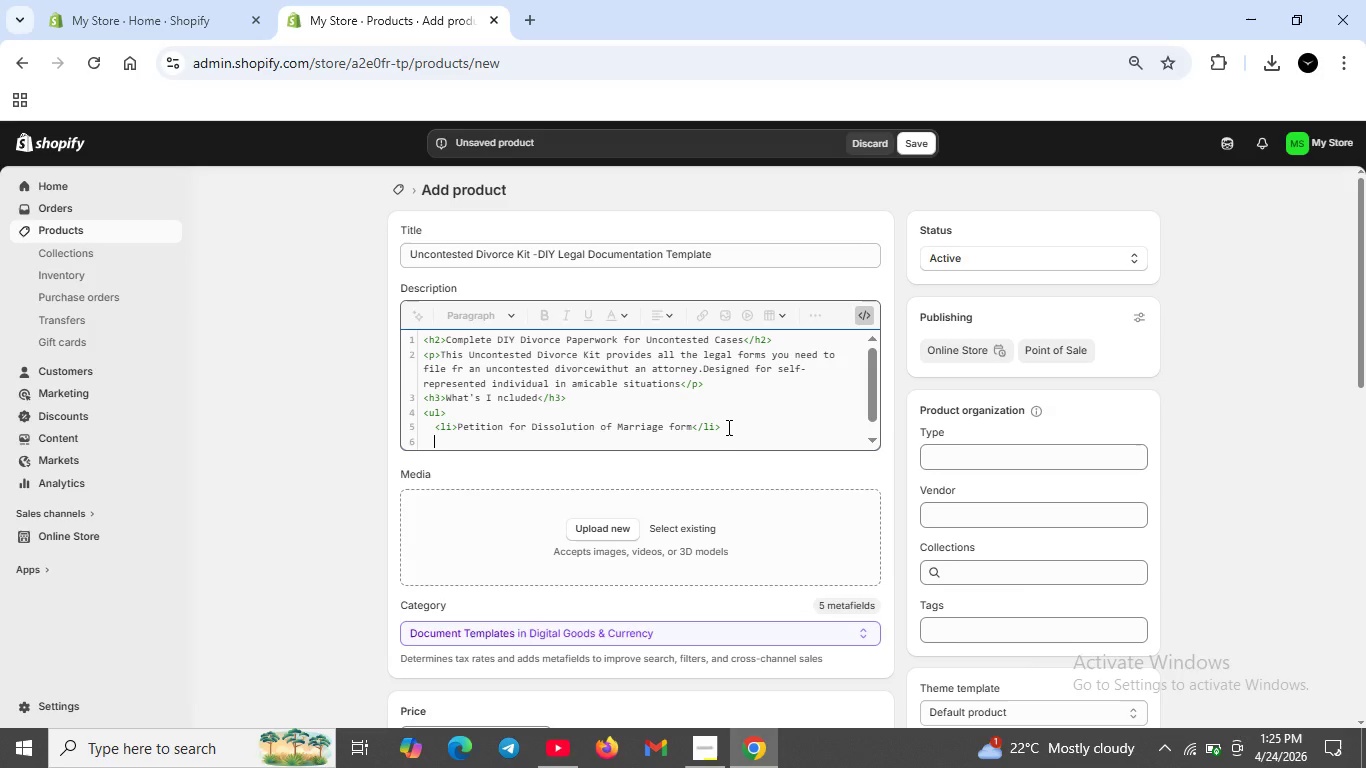 
type(<li>Marital Seetelment Aggrement Template</k)
key(Backspace)
type(li>)
 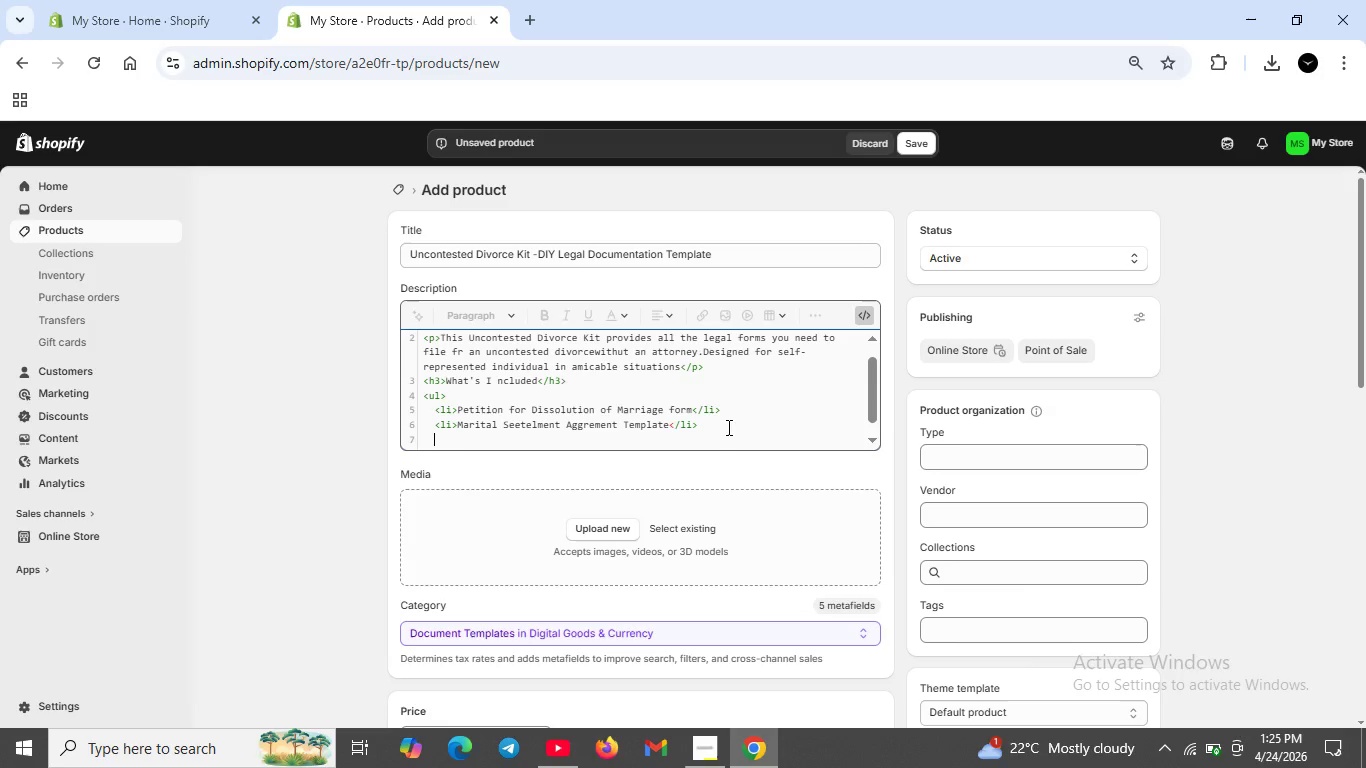 
 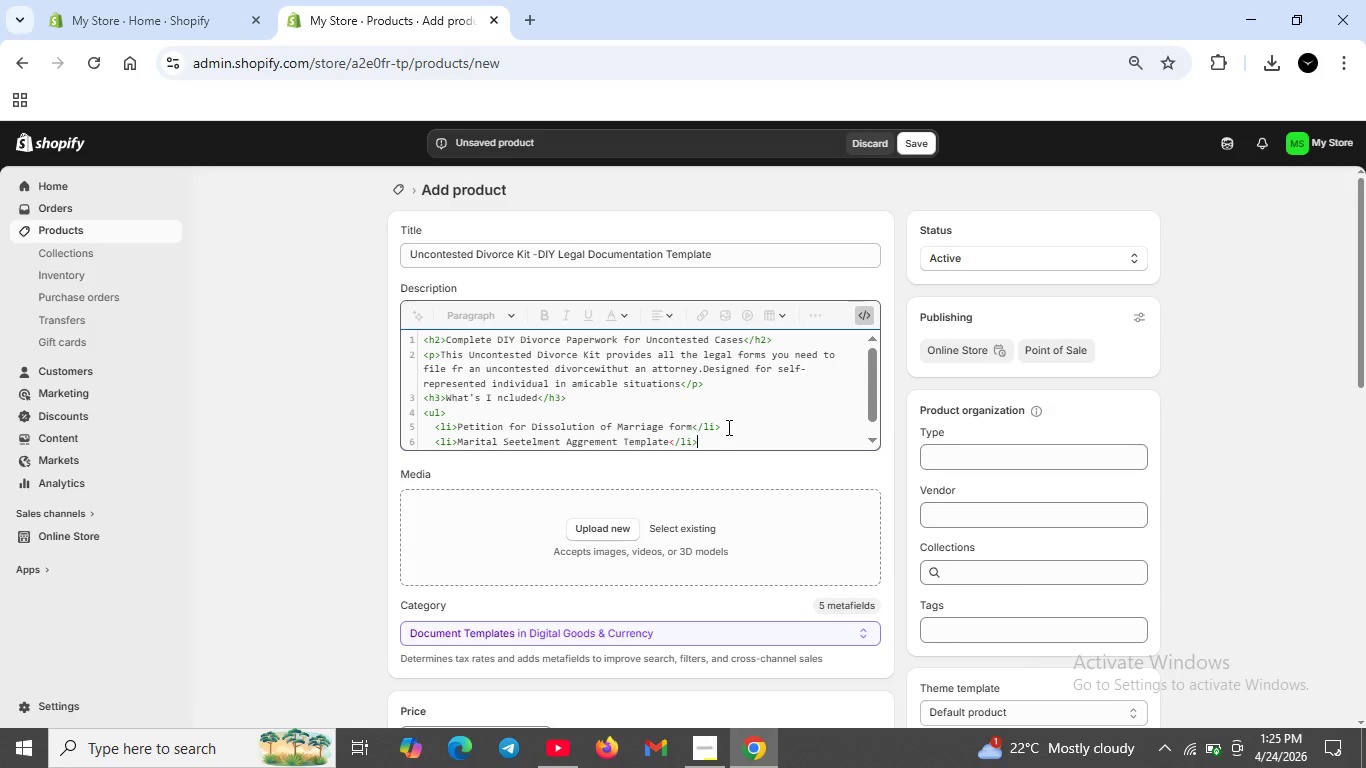 
key(Shift+Enter)
 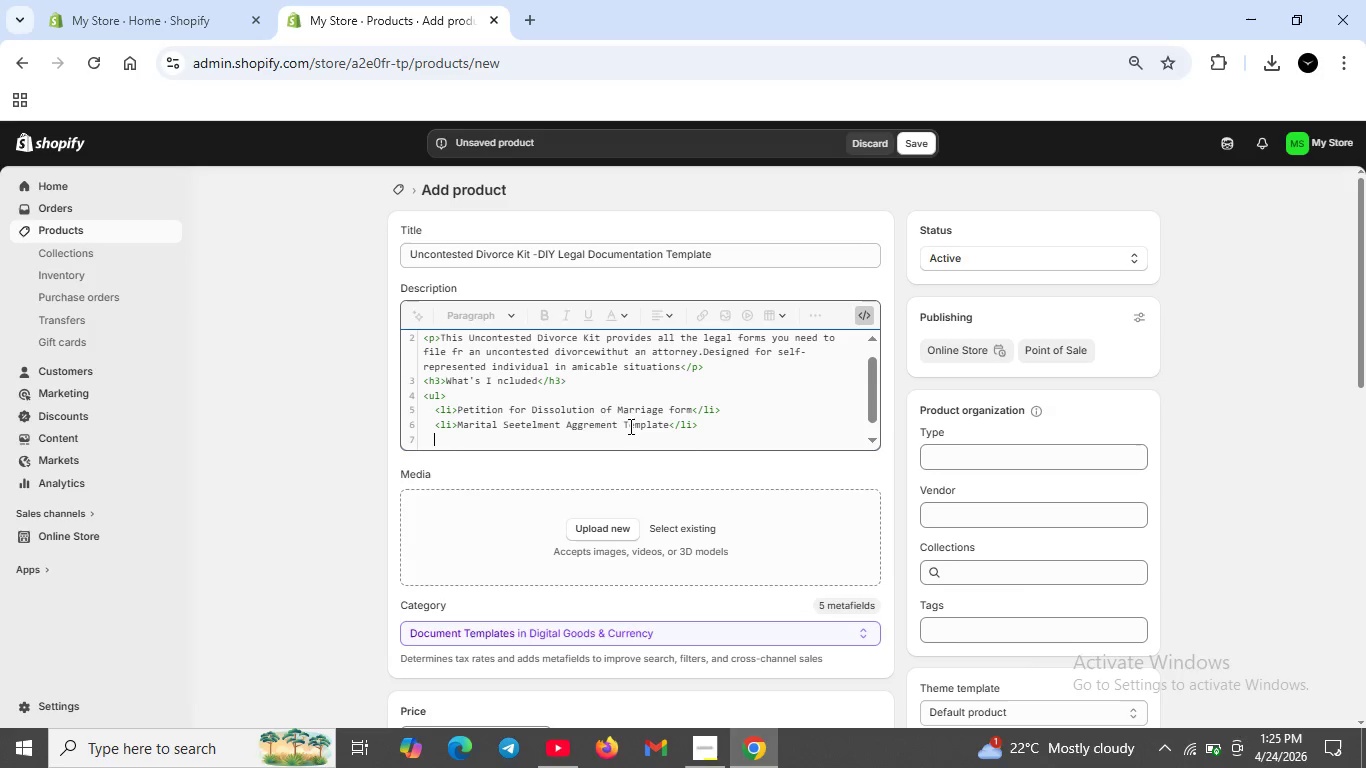 
wait(6.42)
 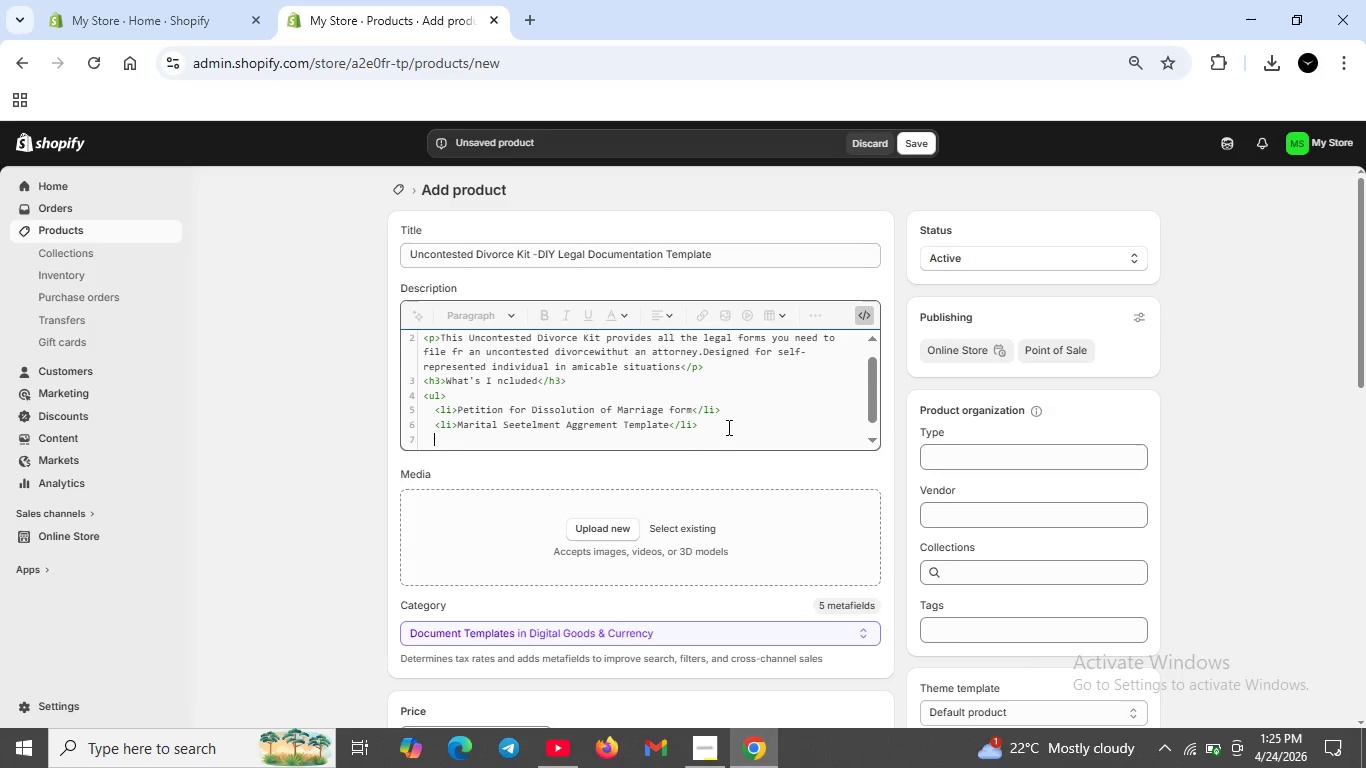 
left_click([517, 424])
 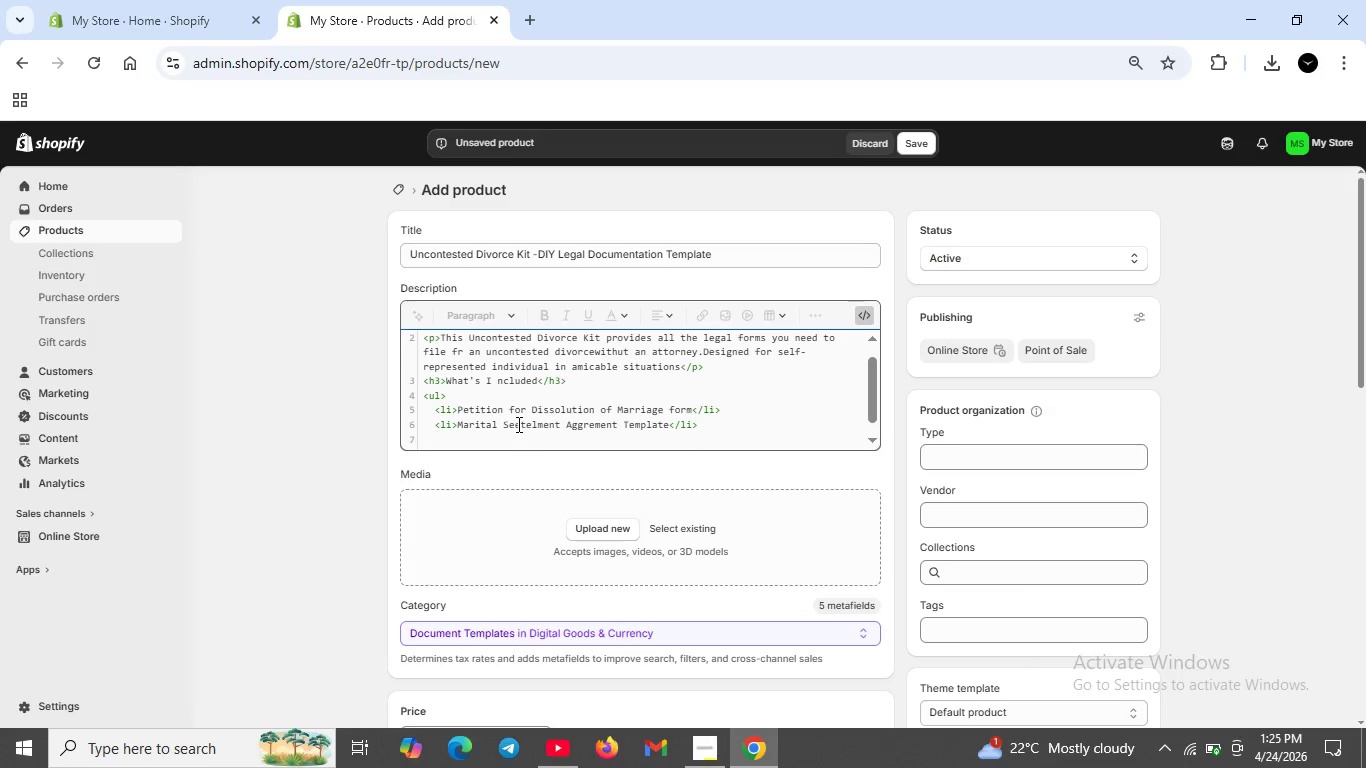 
key(Backspace)
 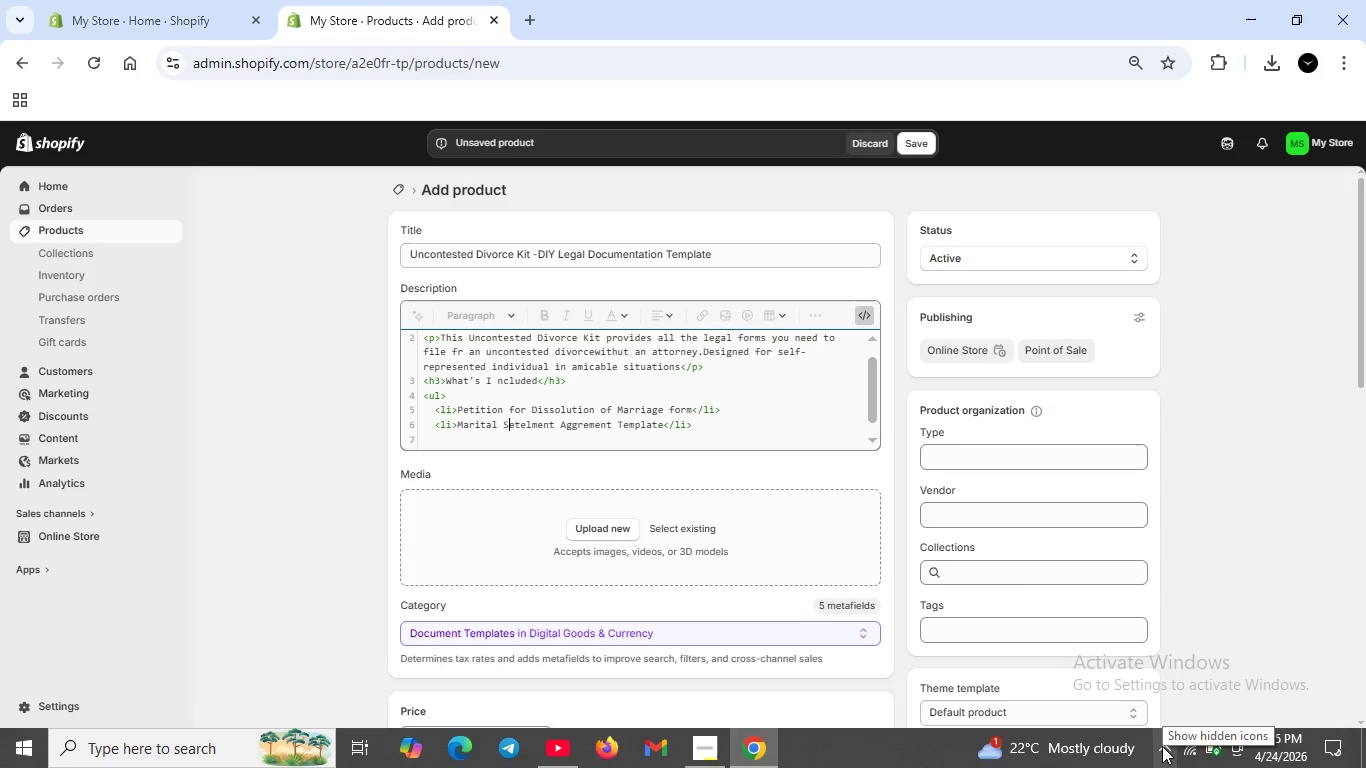 
left_click([1162, 746])
 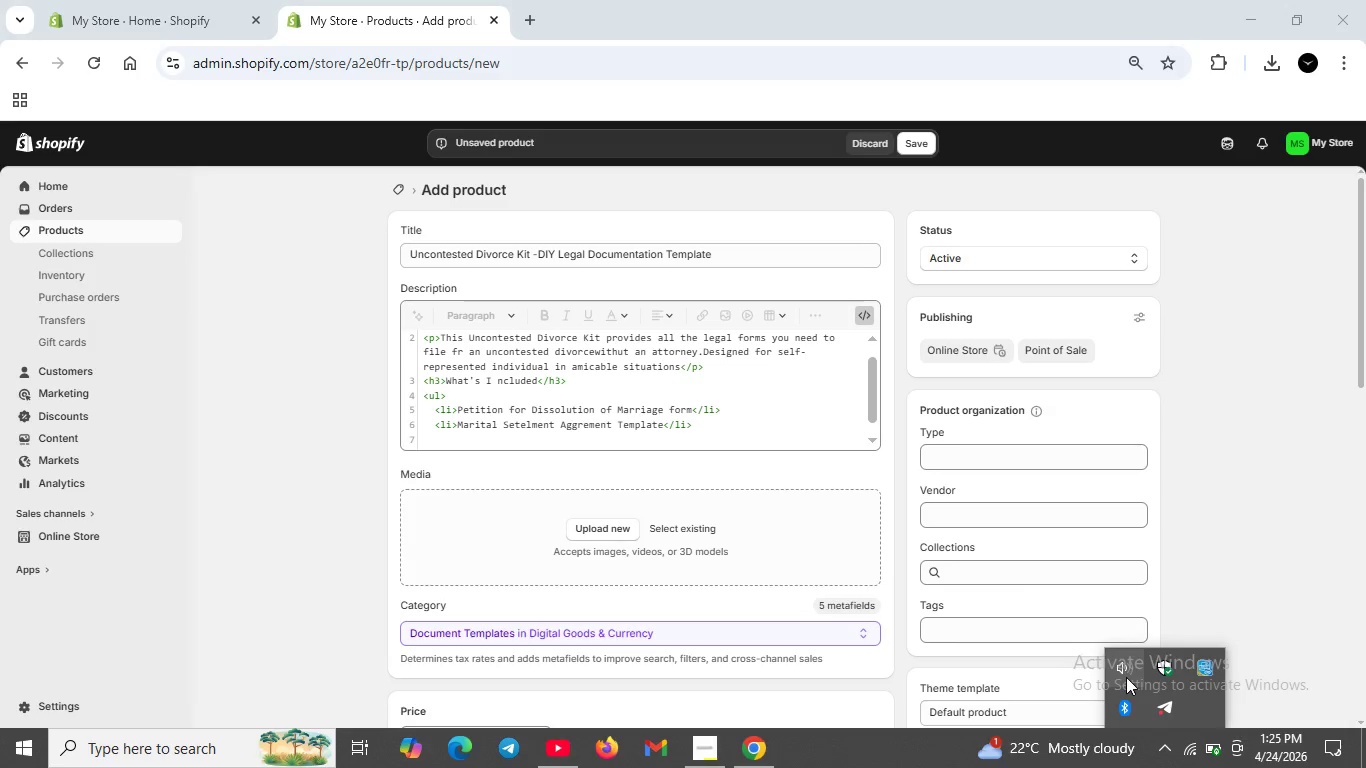 
left_click([1126, 677])
 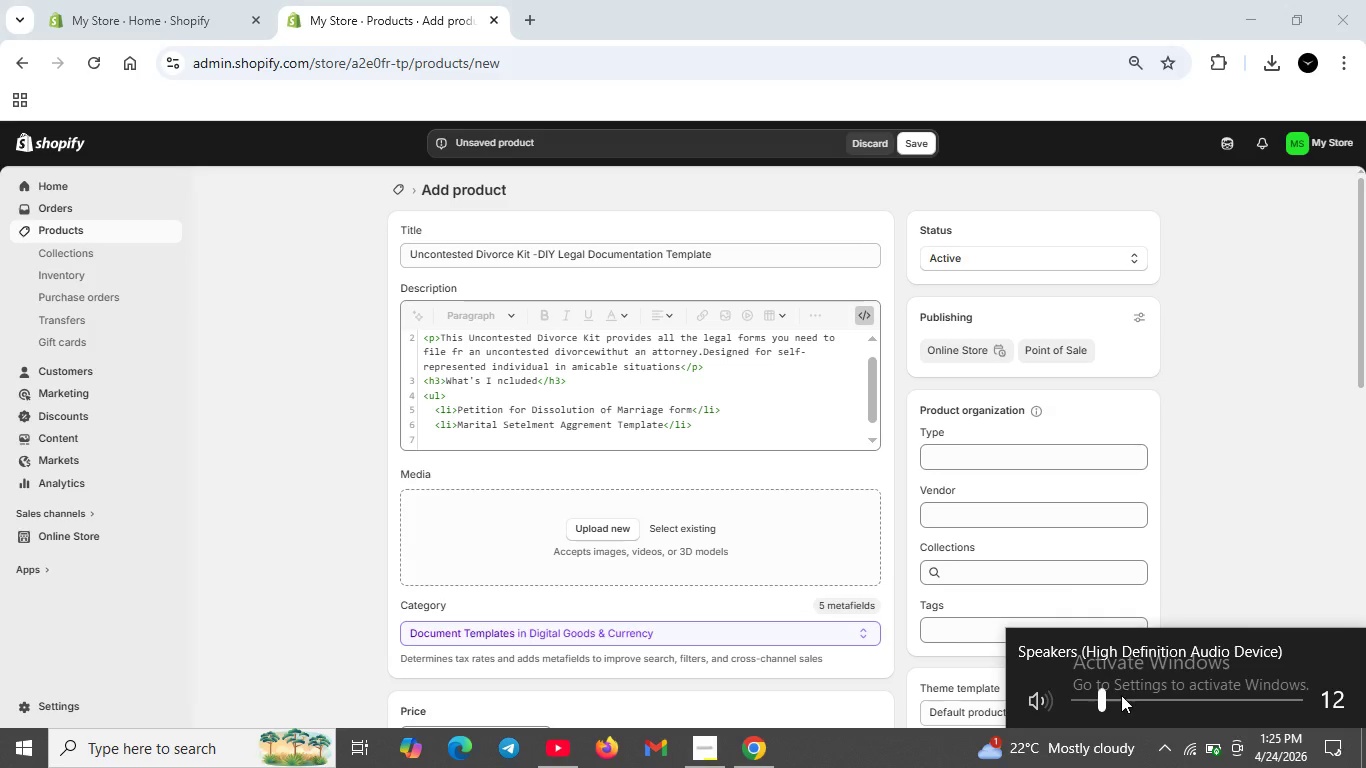 
left_click([1121, 695])
 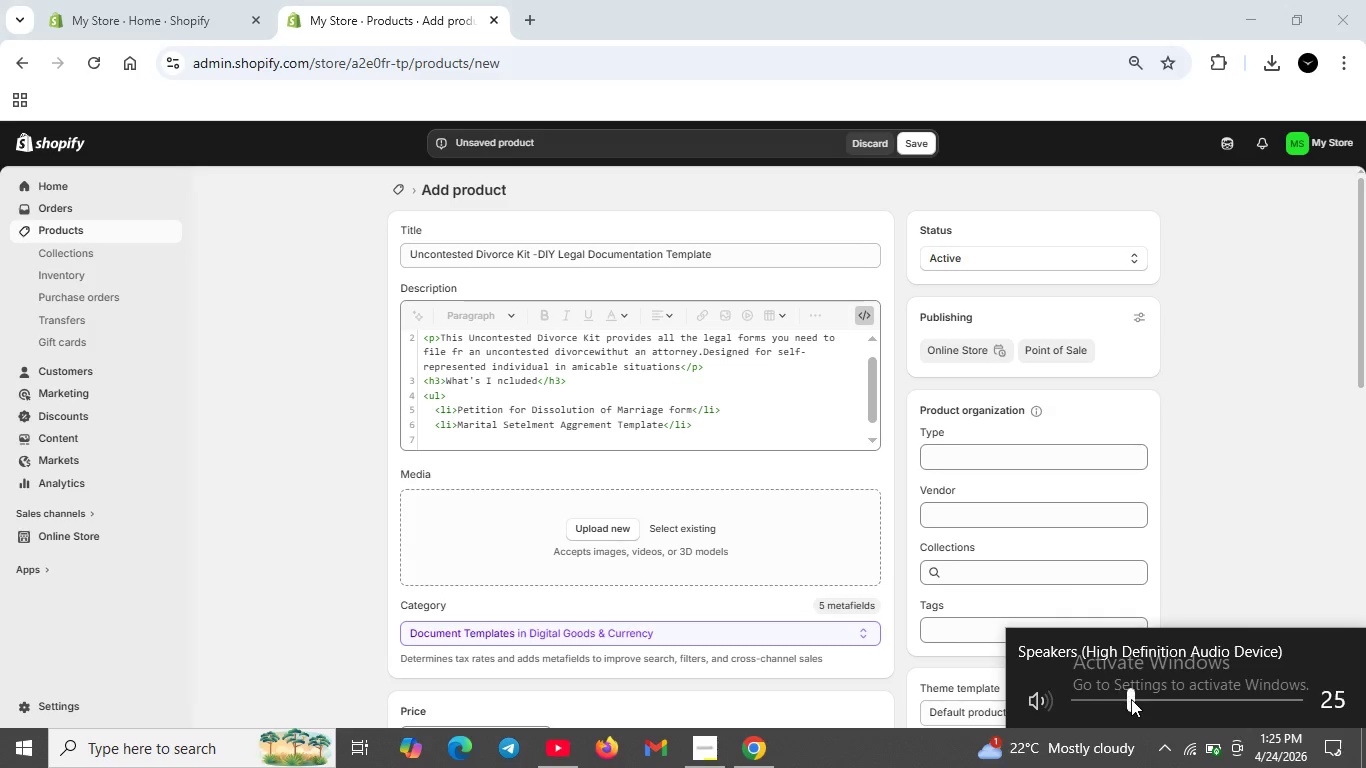 
left_click([1131, 699])
 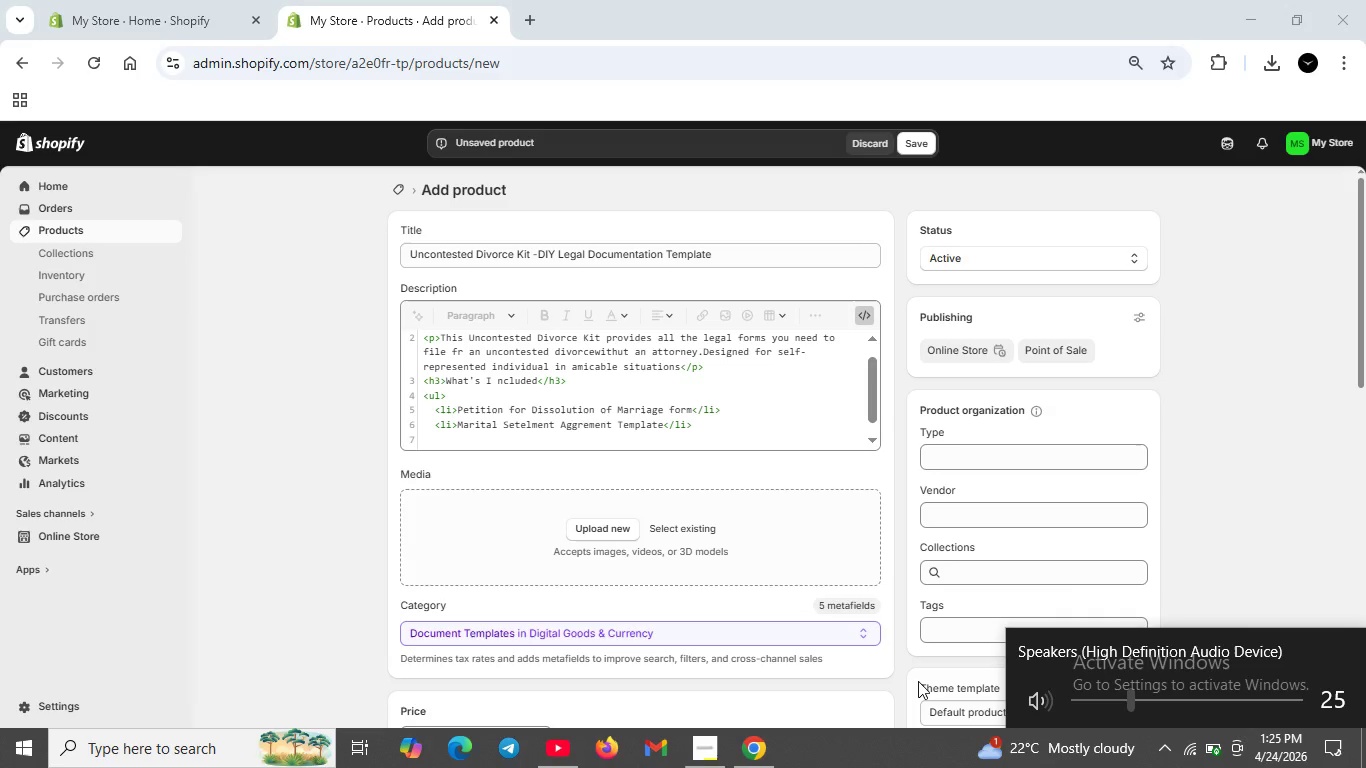 
left_click([918, 681])
 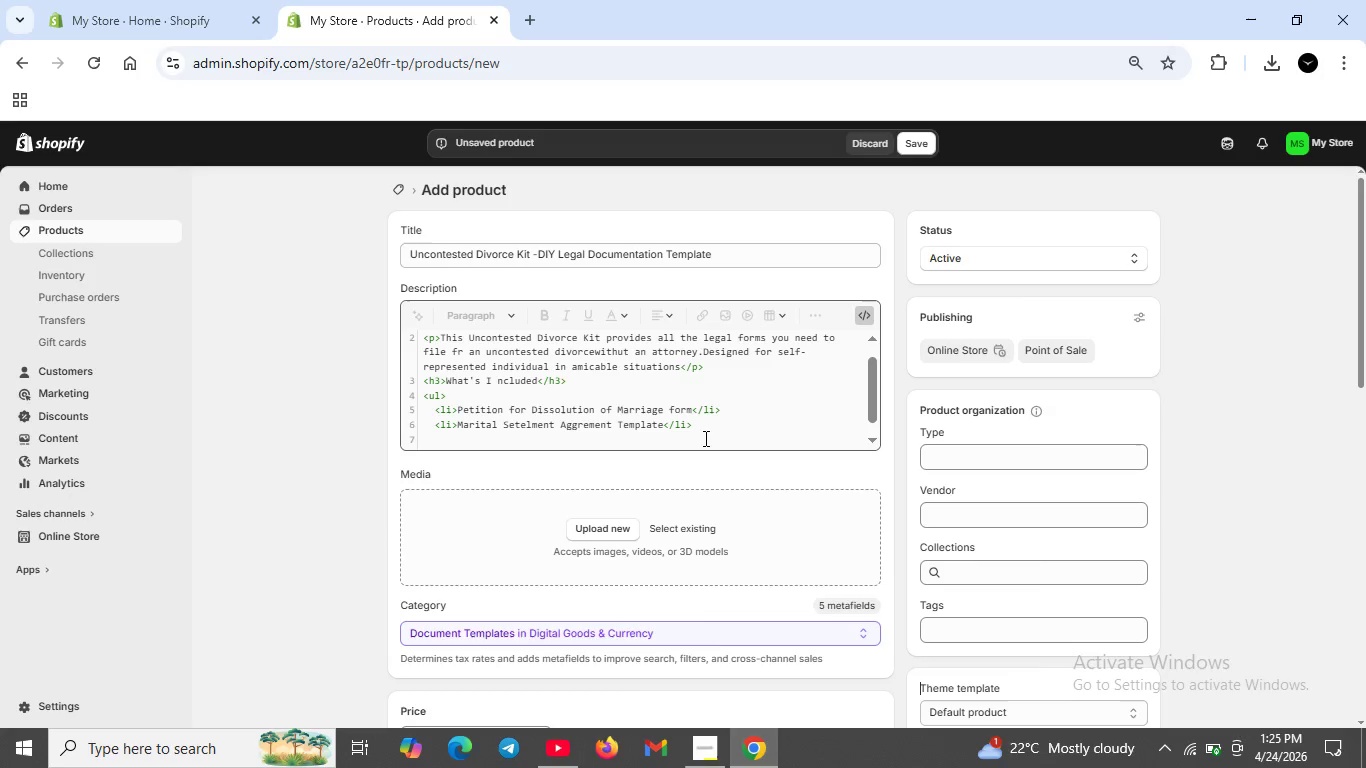 
left_click([704, 438])
 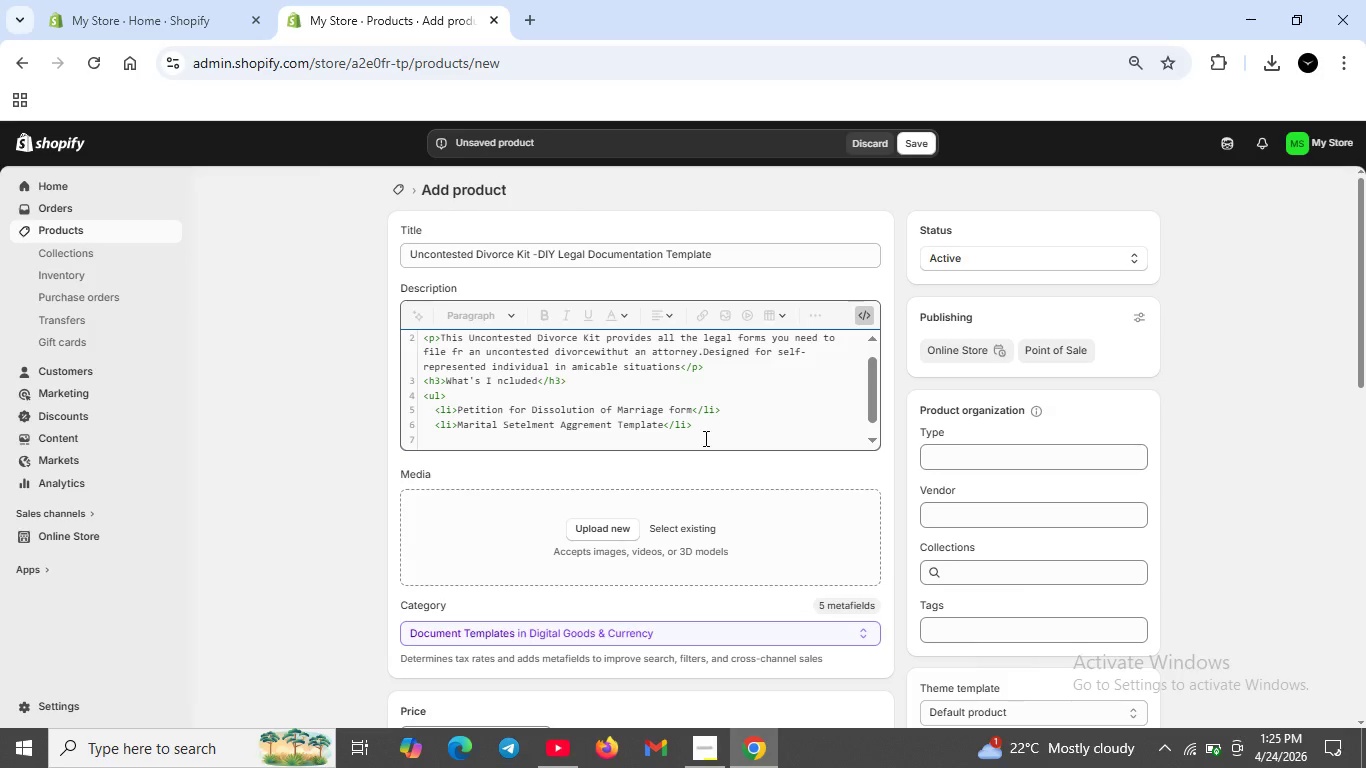 
type(<li>Child Support Worksheet( if applicable)</li>)
 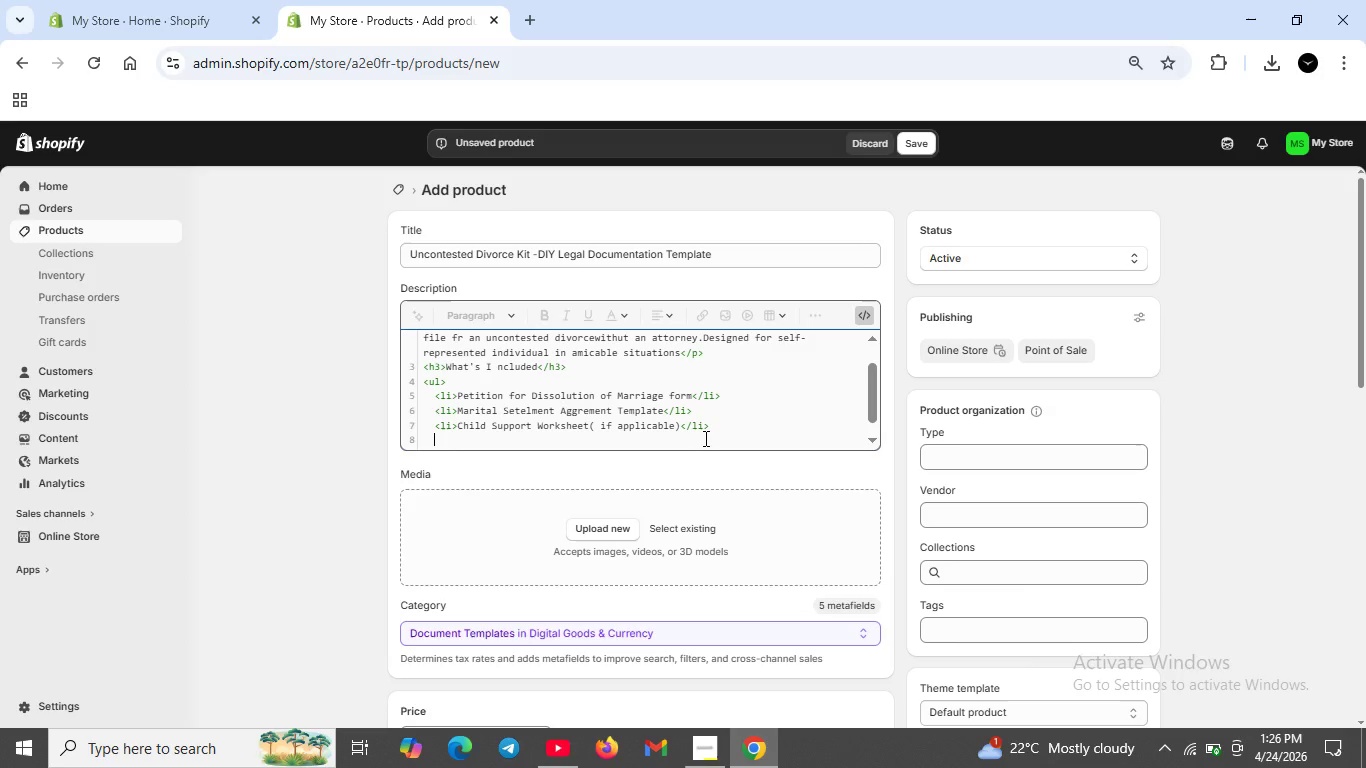 
 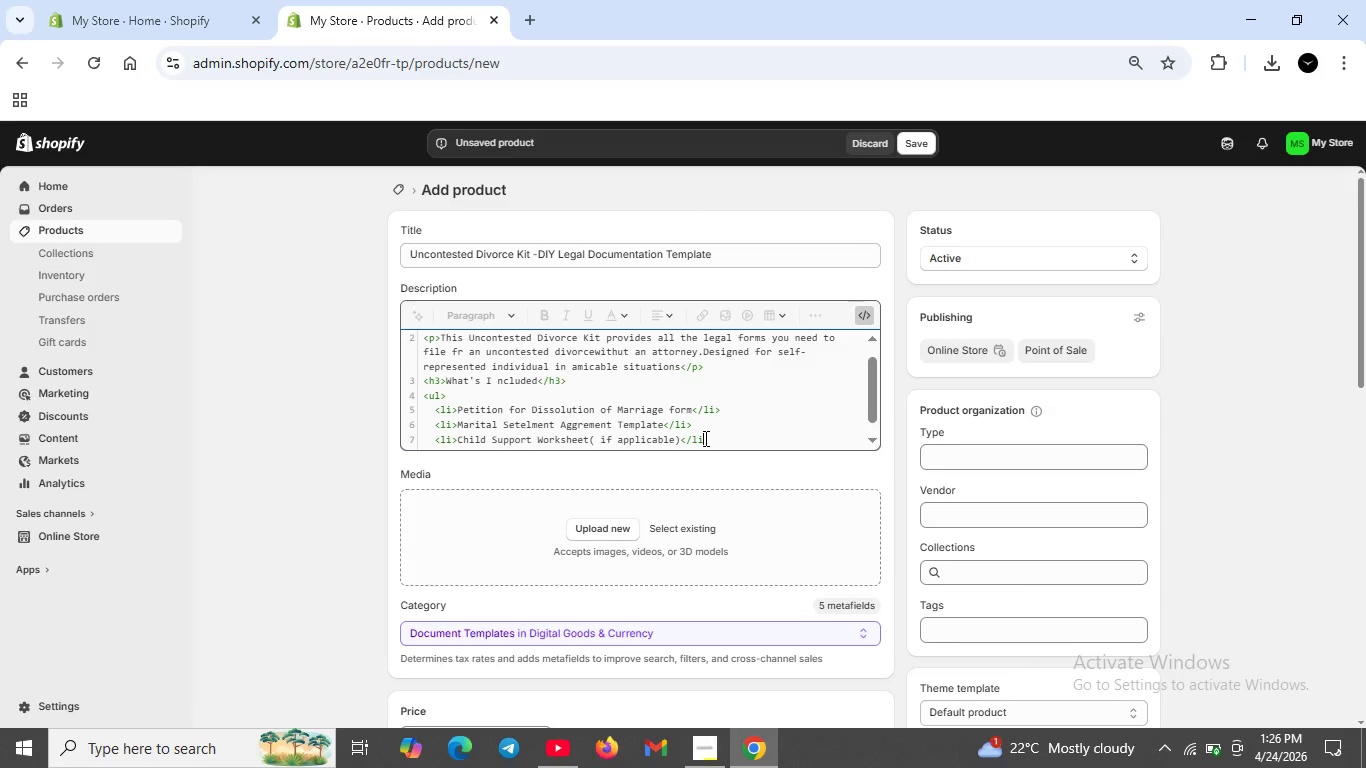 
key(Shift+Enter)
 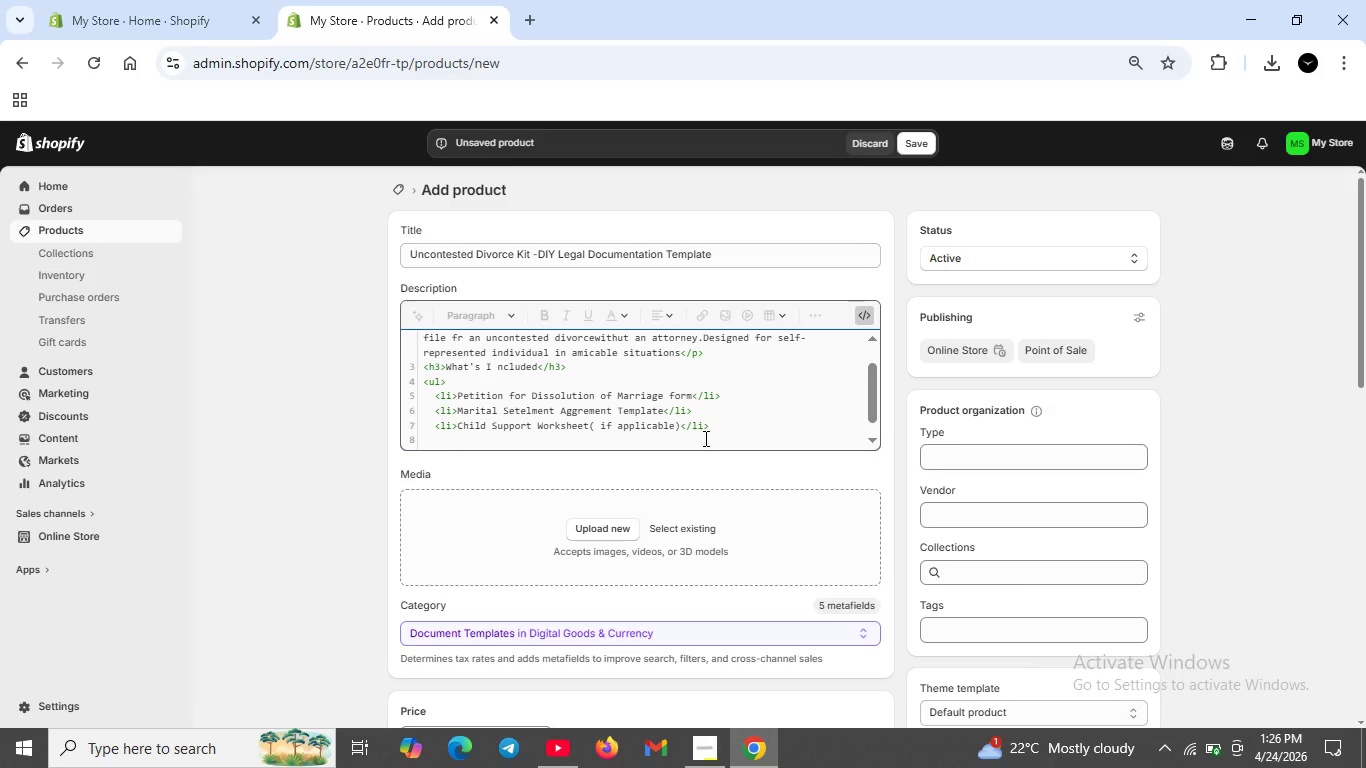 
type(<li>Sposal Waiver form</li>)
 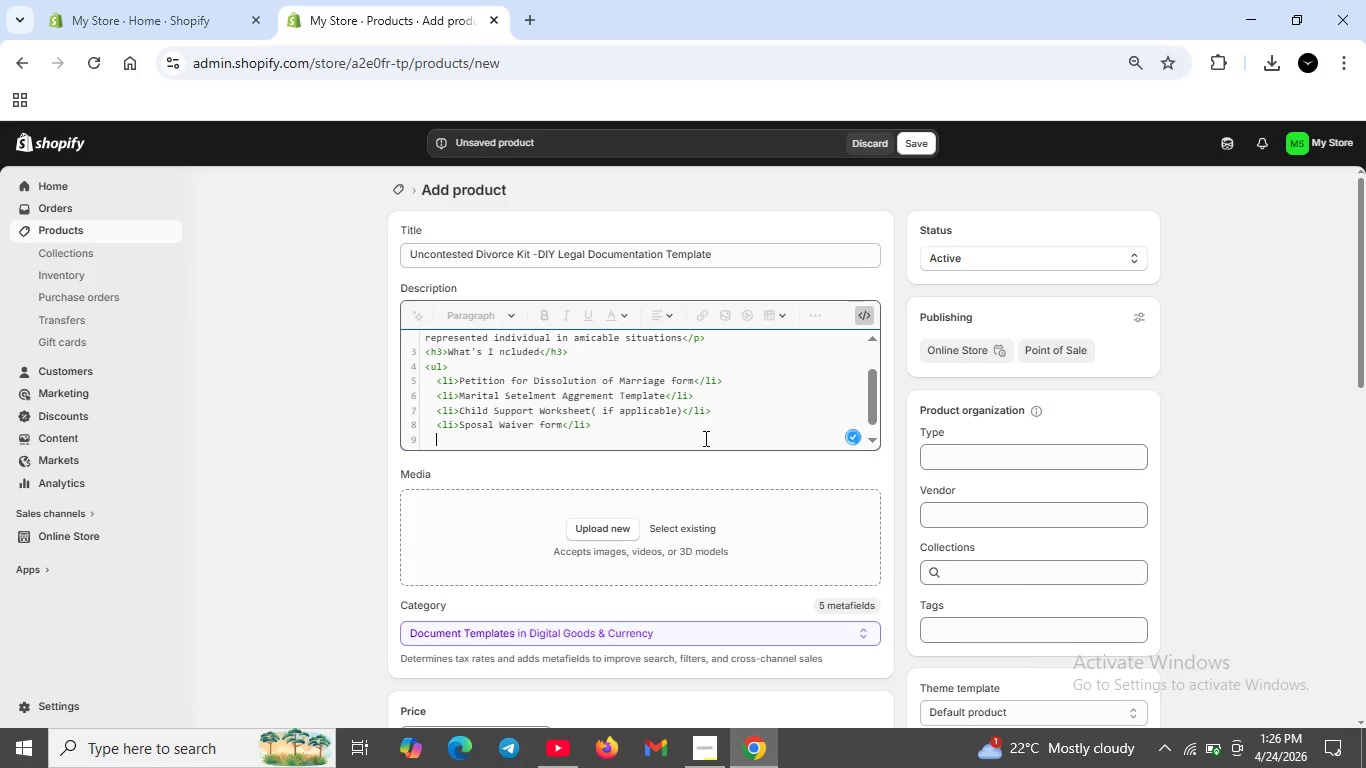 
 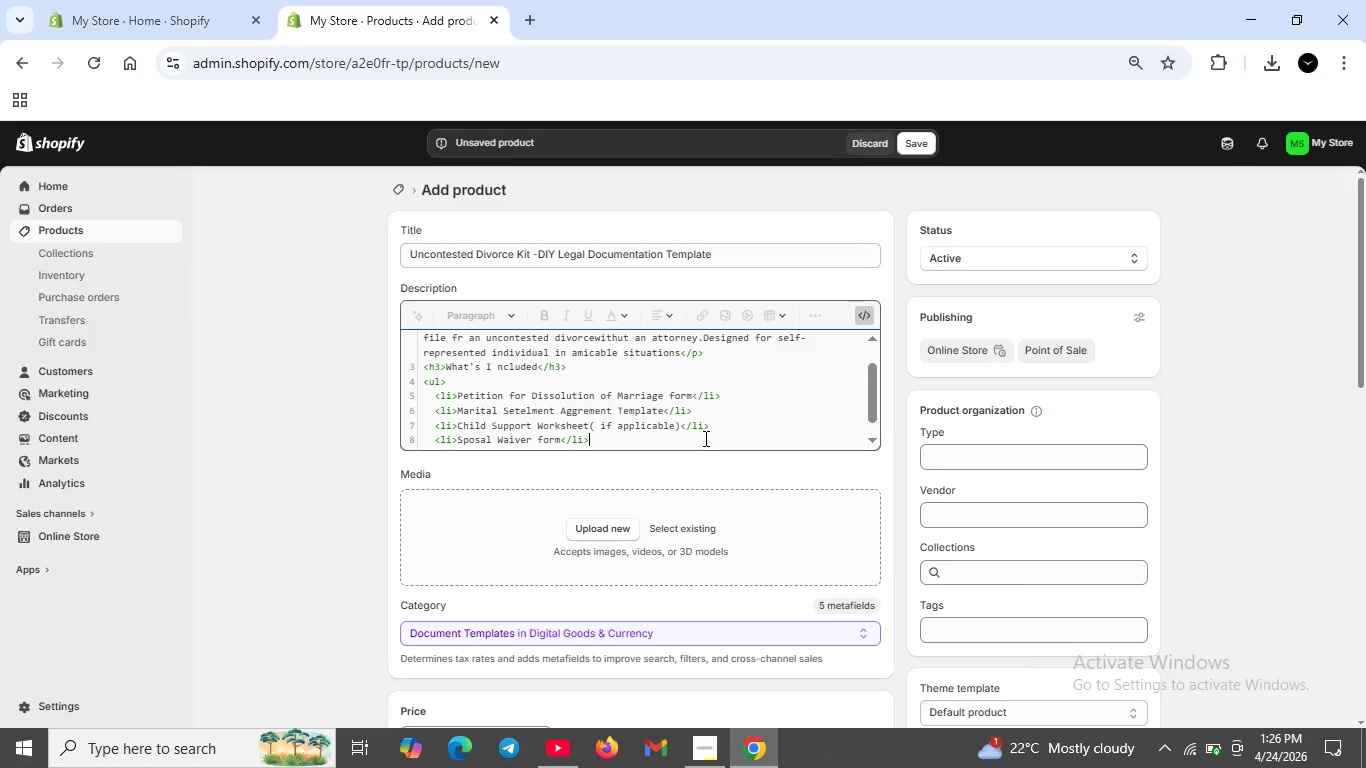 
key(Shift+Enter)
 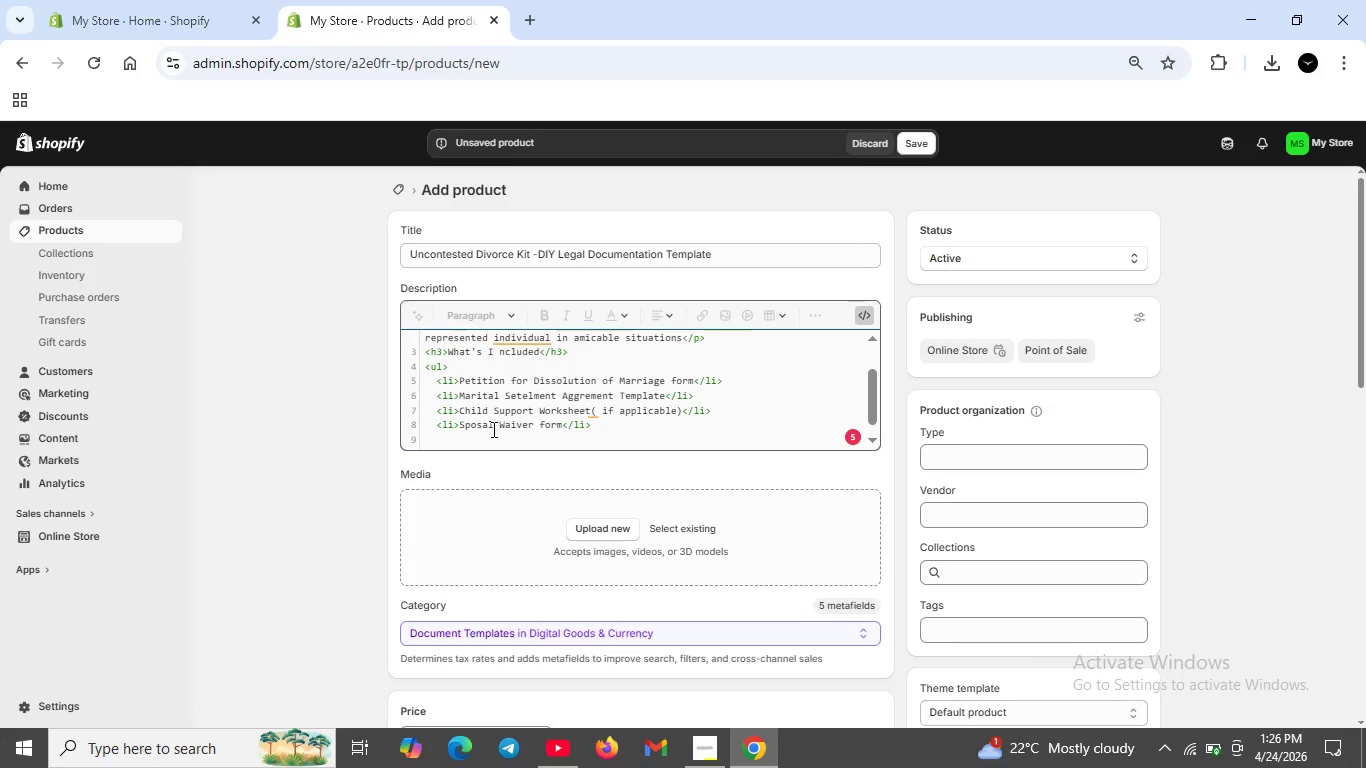 
left_click([477, 422])
 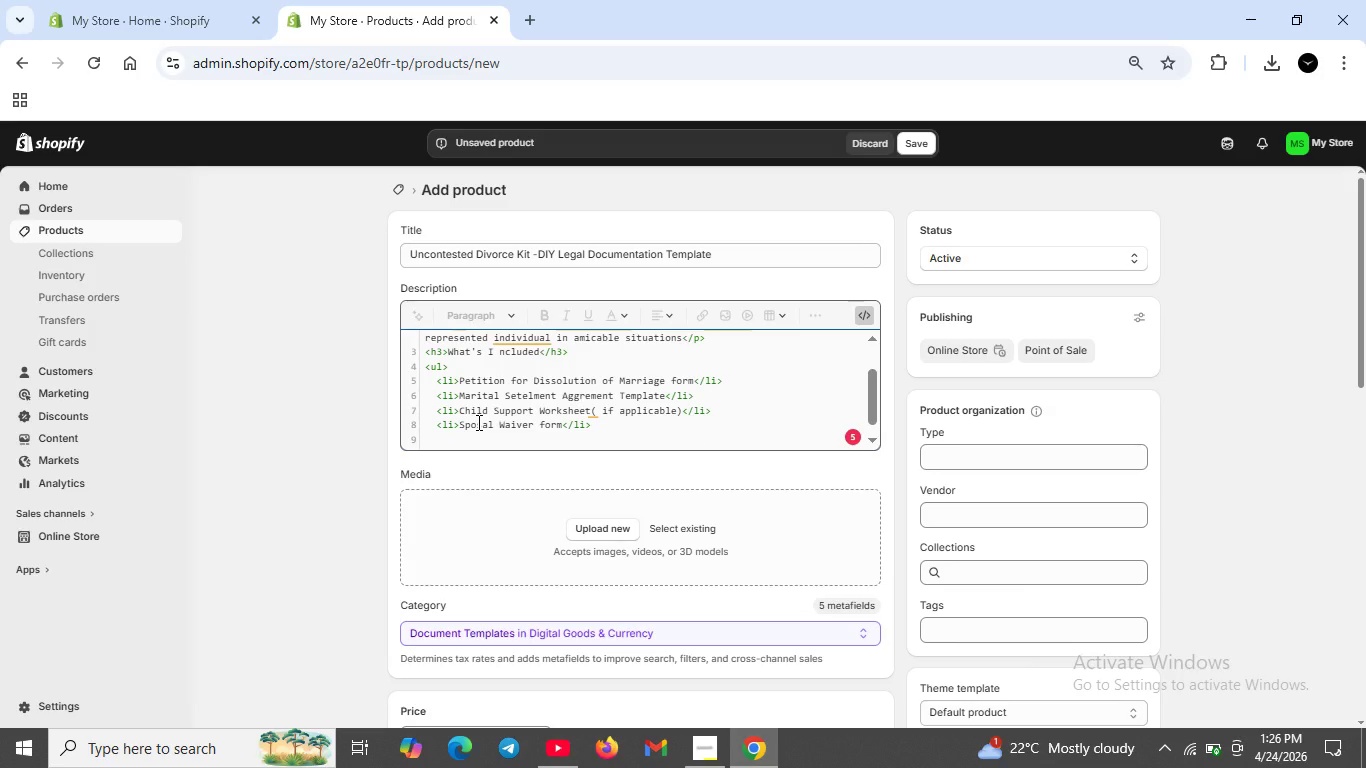 
key(U)
 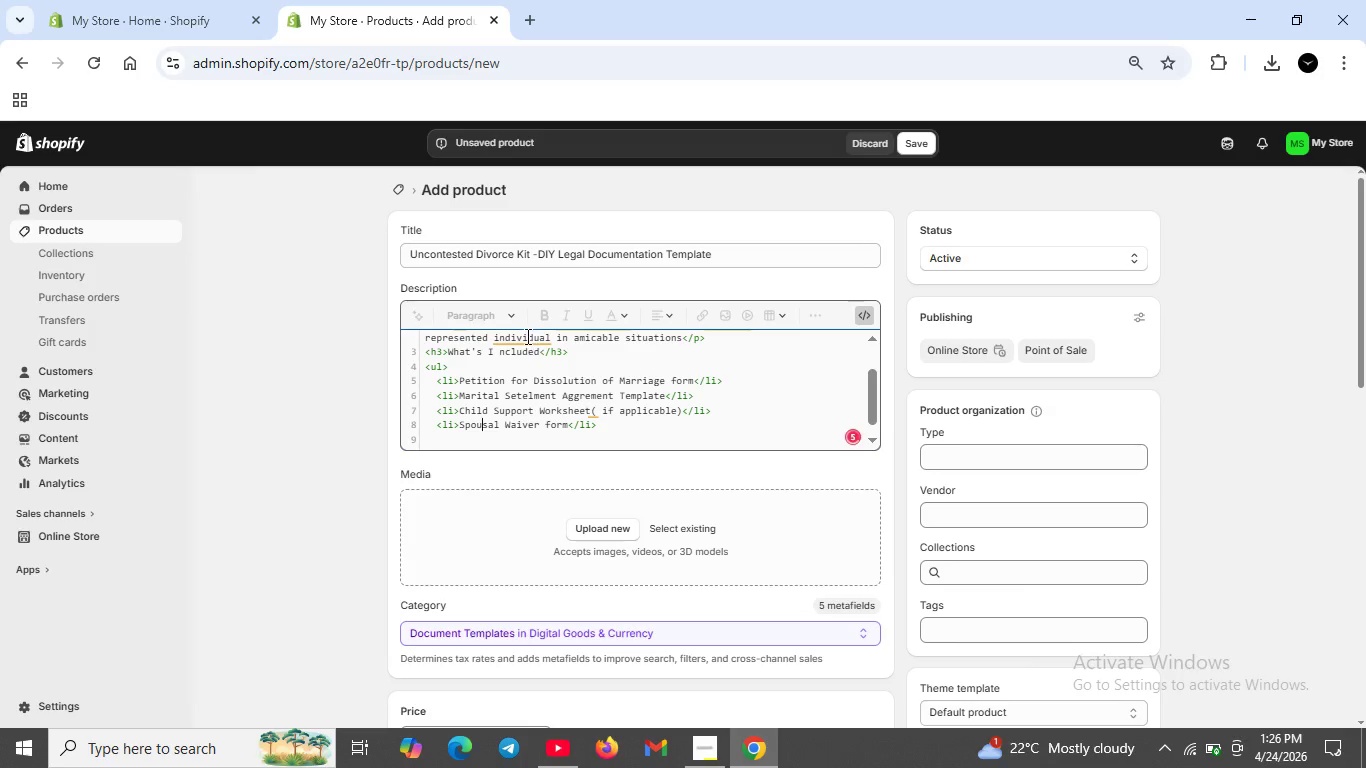 
left_click([526, 336])
 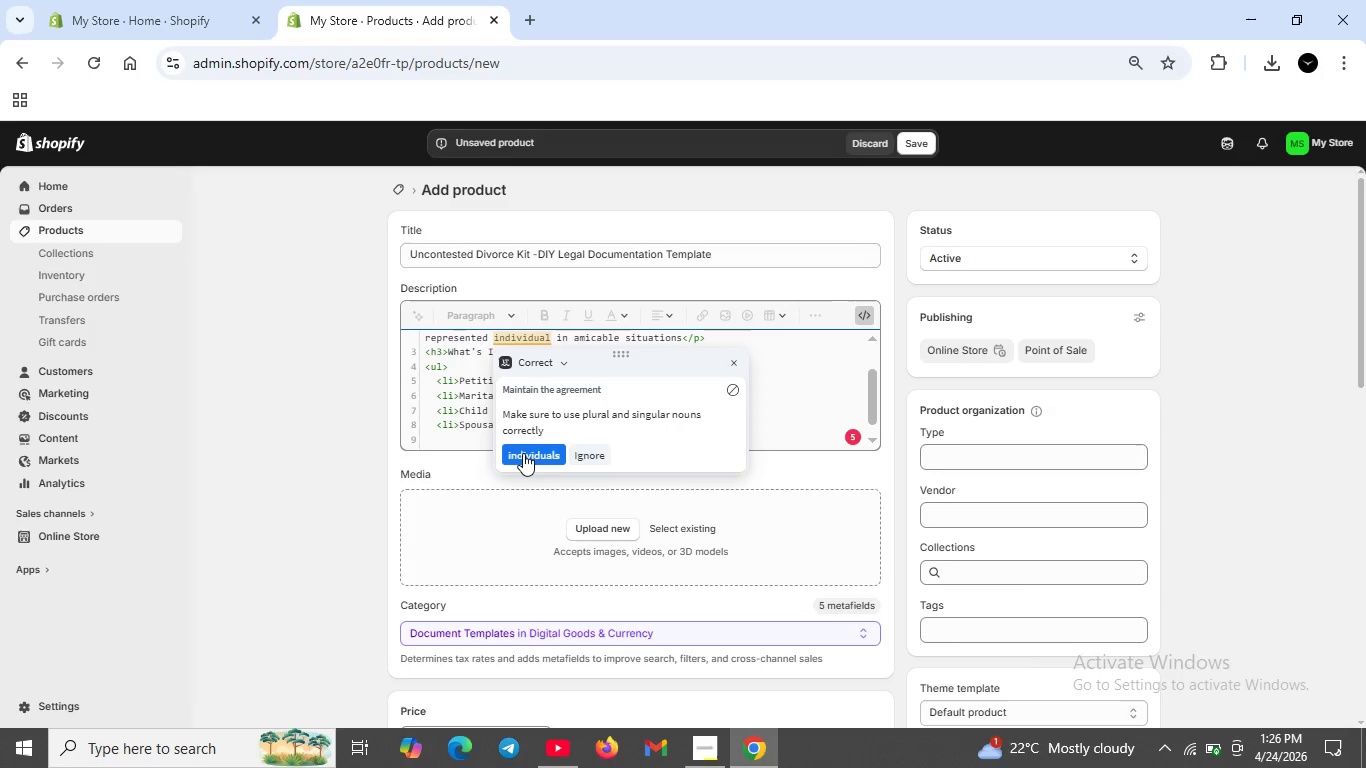 
left_click([524, 453])
 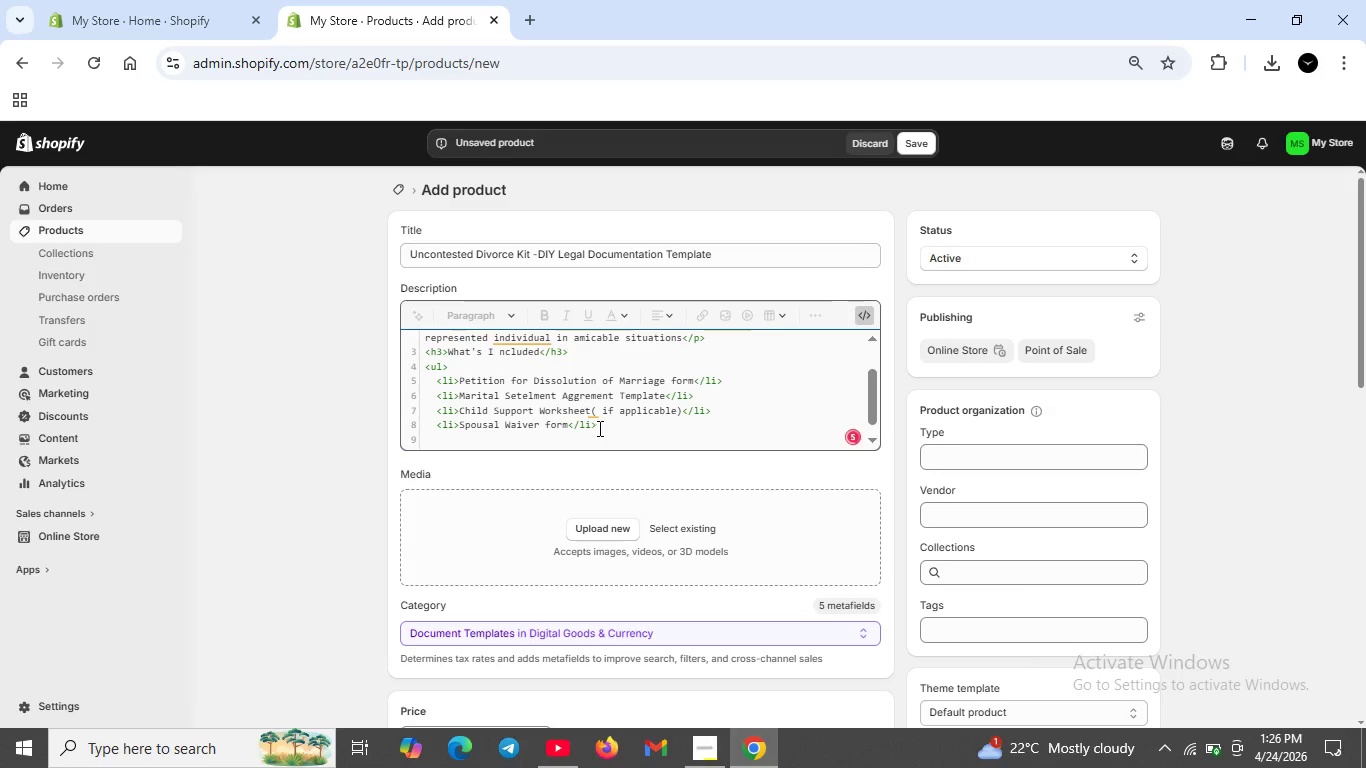 
left_click([598, 428])
 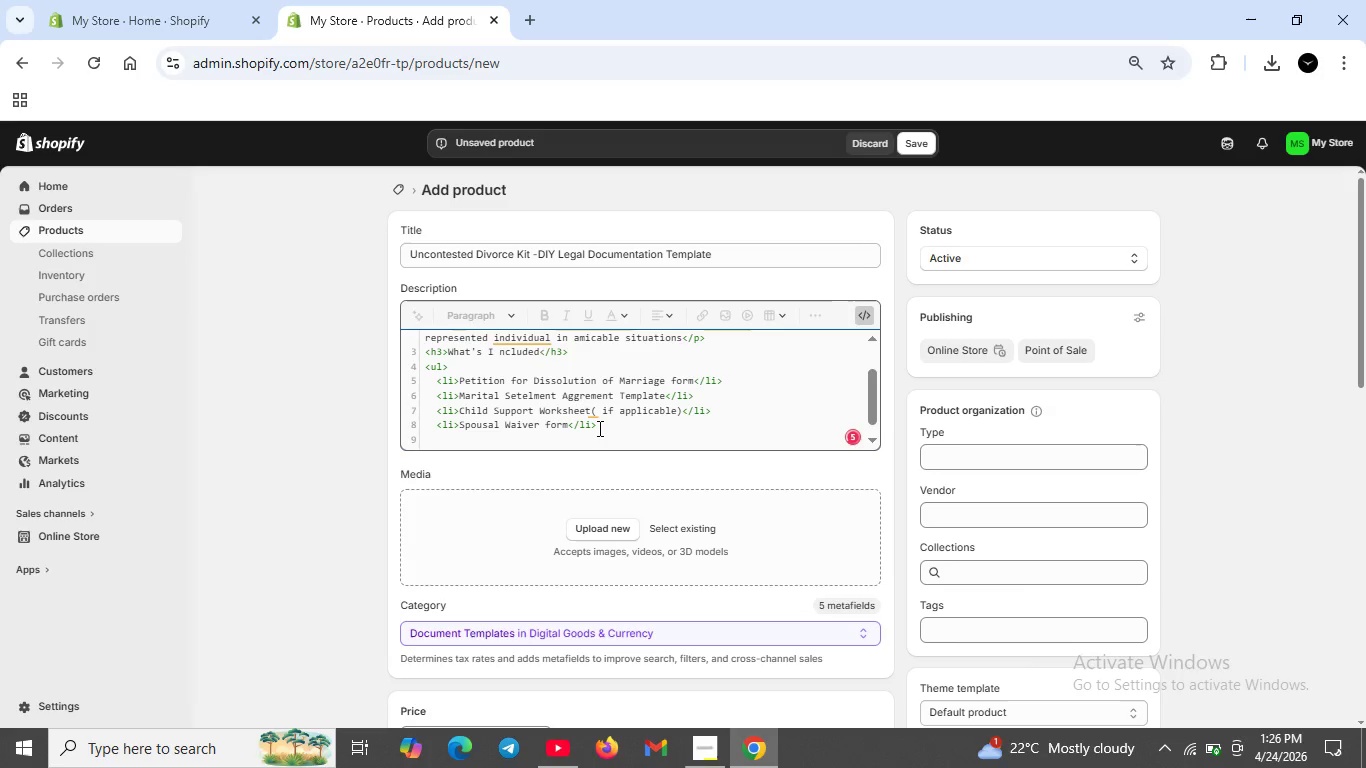 
key(Shift+ShiftRight)
 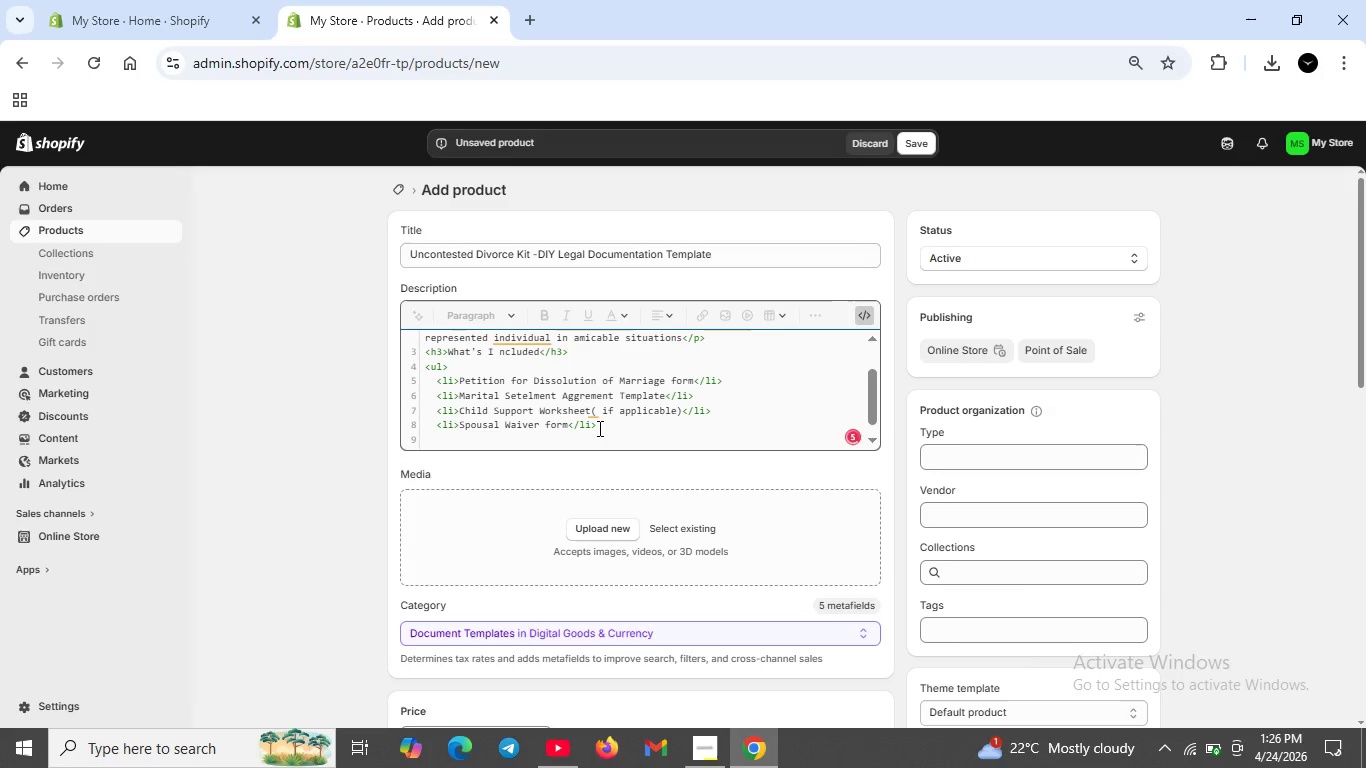 
key(Shift+Enter)
 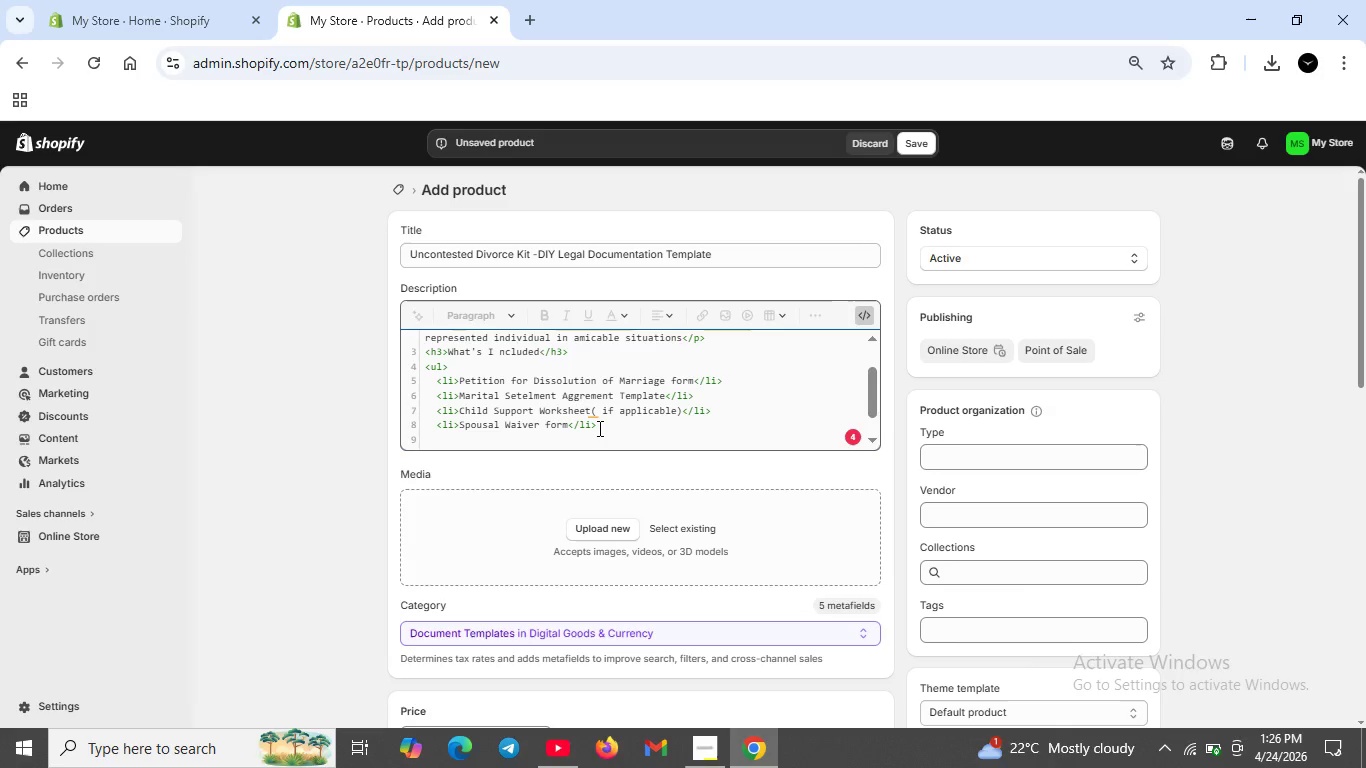 
type(<li>Final judgement of Dissolution template</li?)
 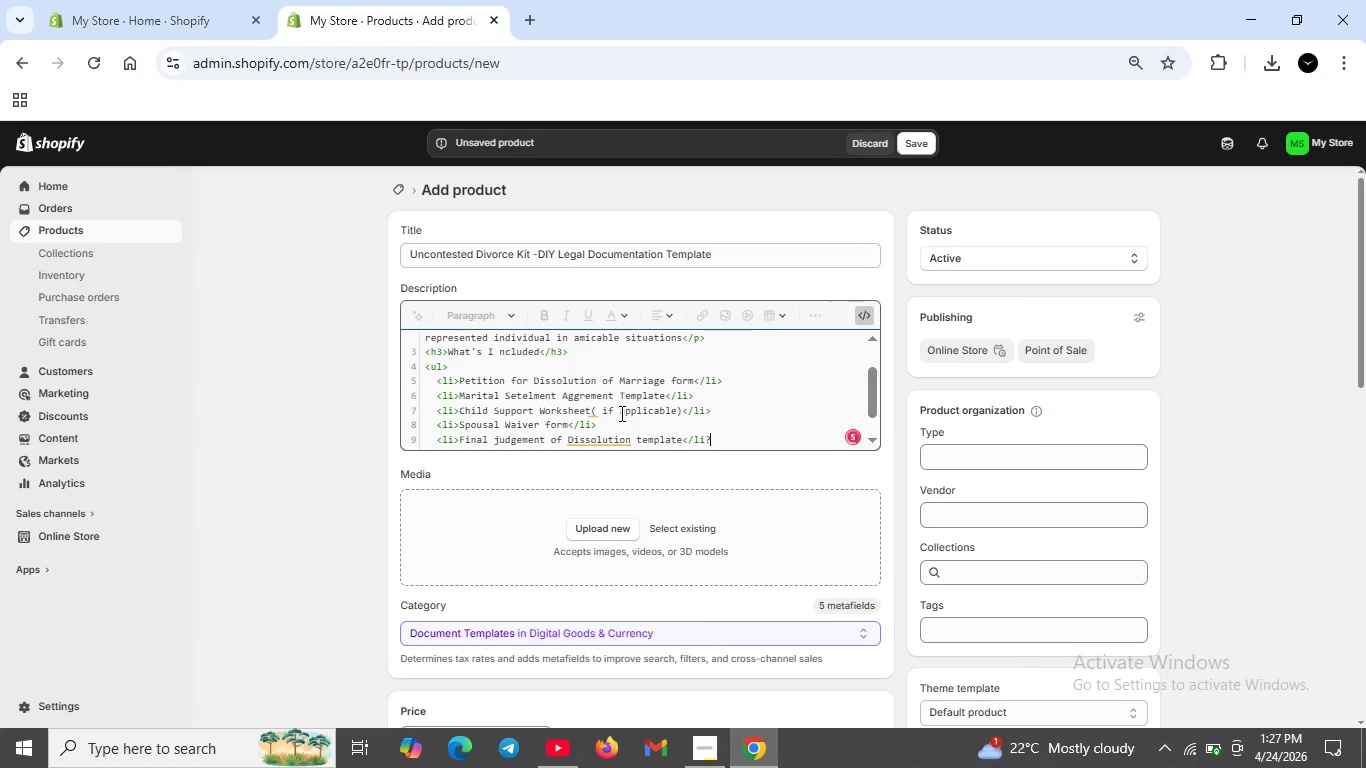 
key(Backspace)
 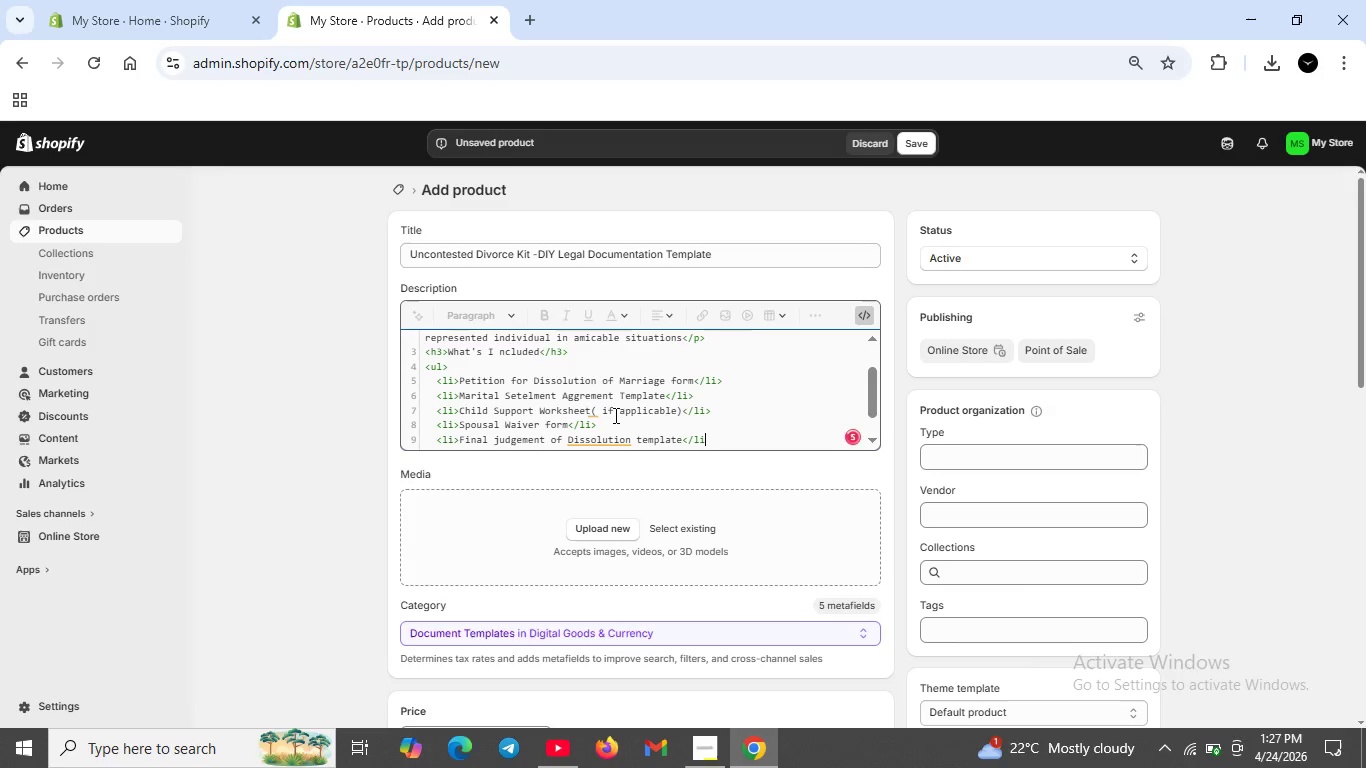 
key(Shift+ShiftRight)
 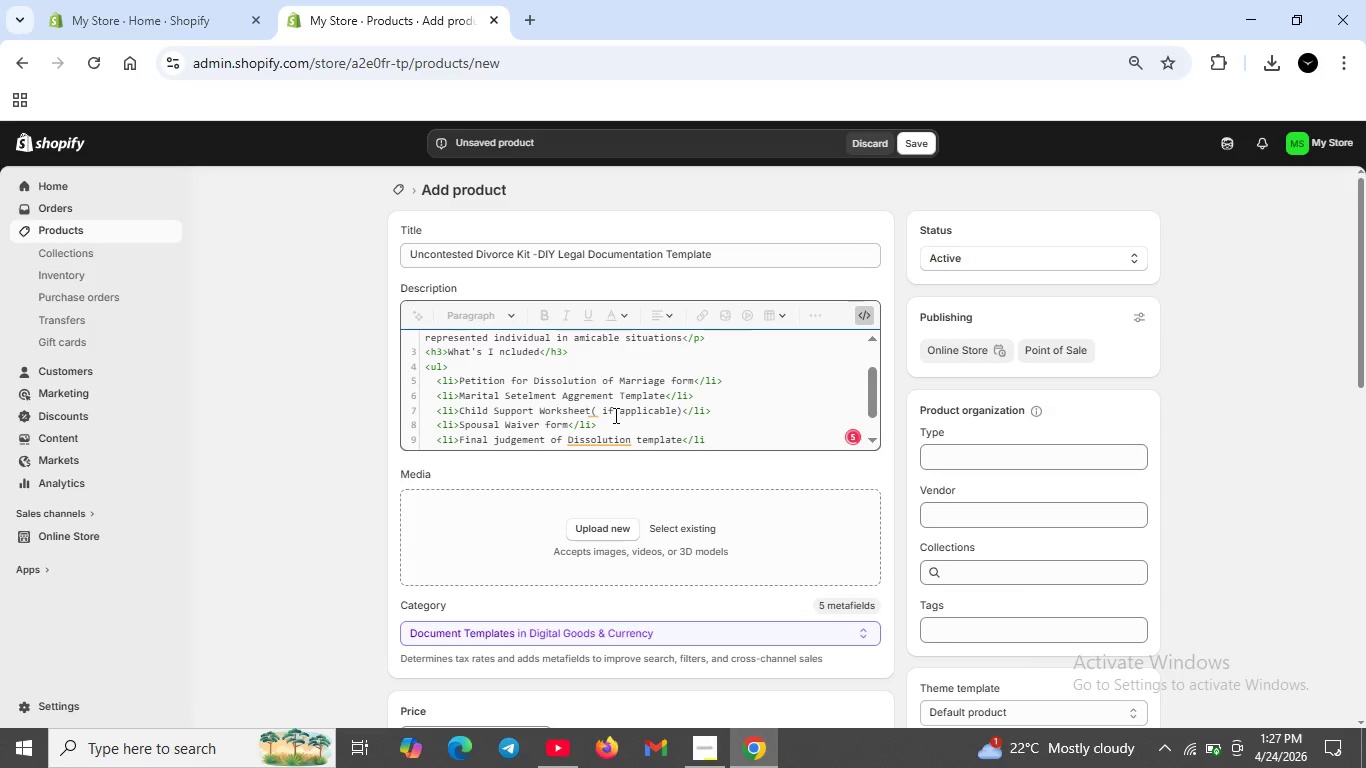 
key(Shift+Period)
 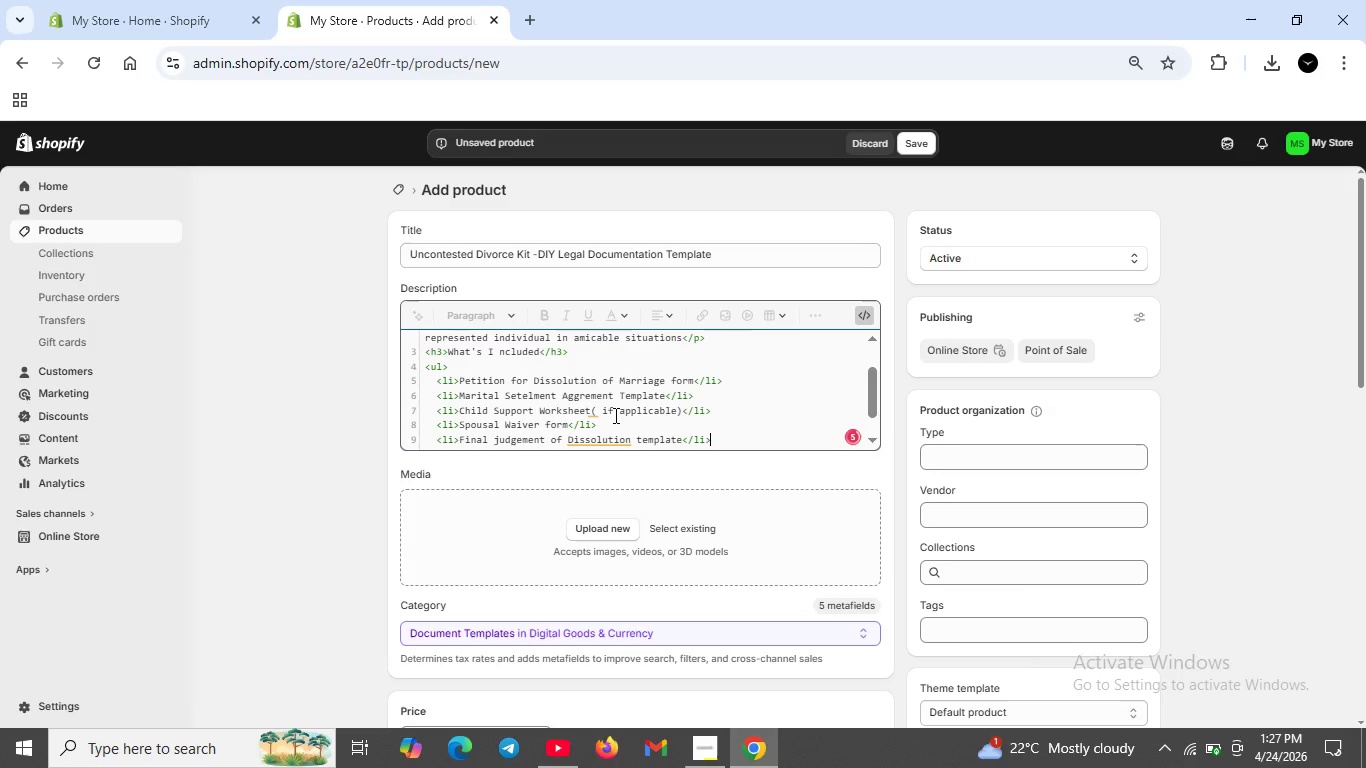 
key(Shift+ShiftRight)
 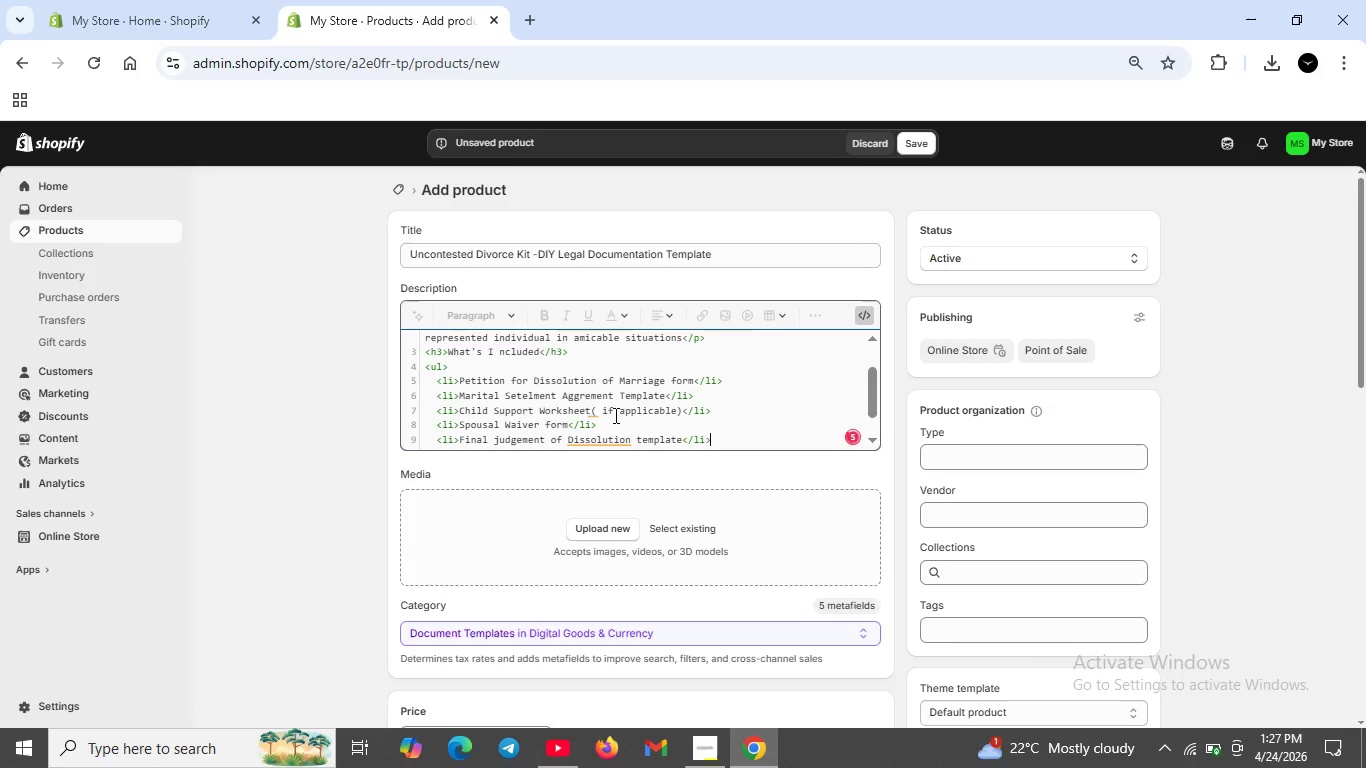 
key(Shift+Enter)
 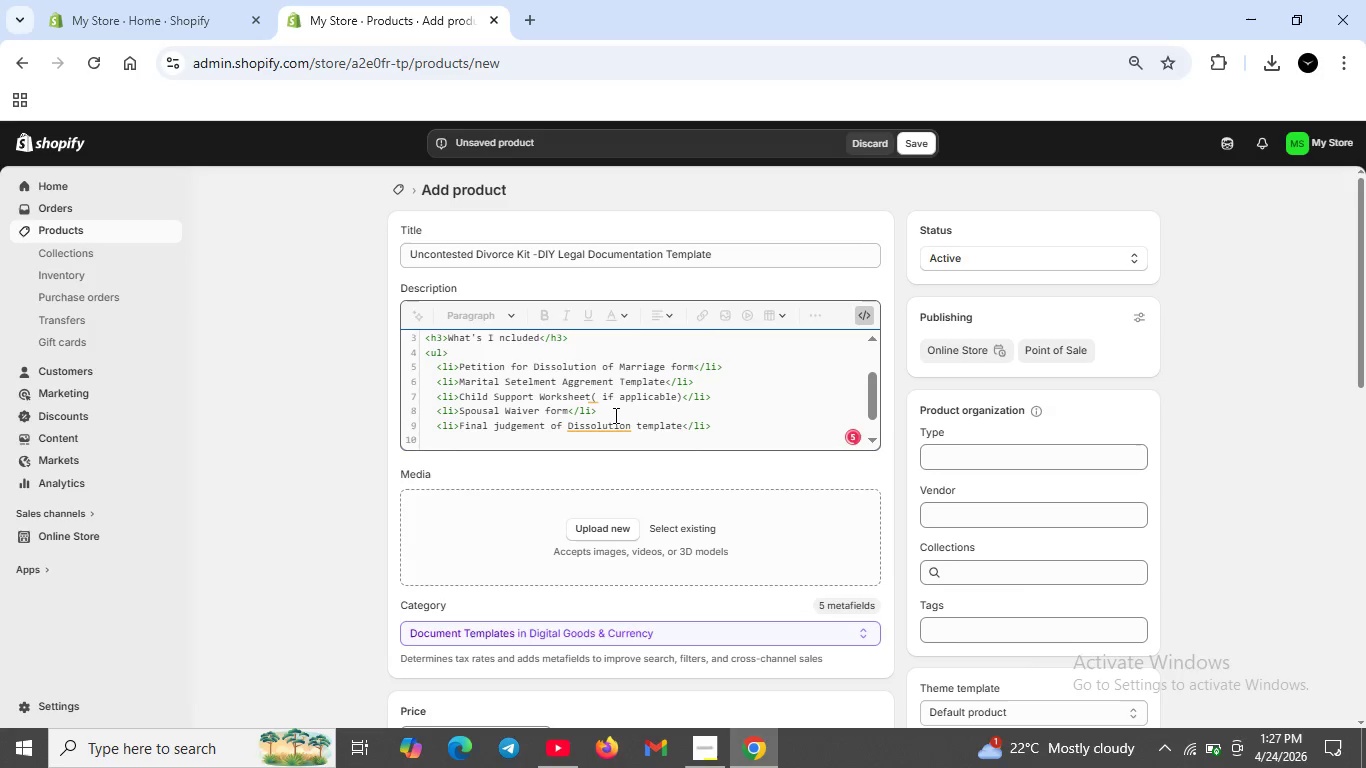 
type(<li>Step-by -Step)
key(Backspace)
key(Backspace)
key(Backspace)
key(Backspace)
key(Backspace)
key(Backspace)
type(-step filling instructions</li>)
 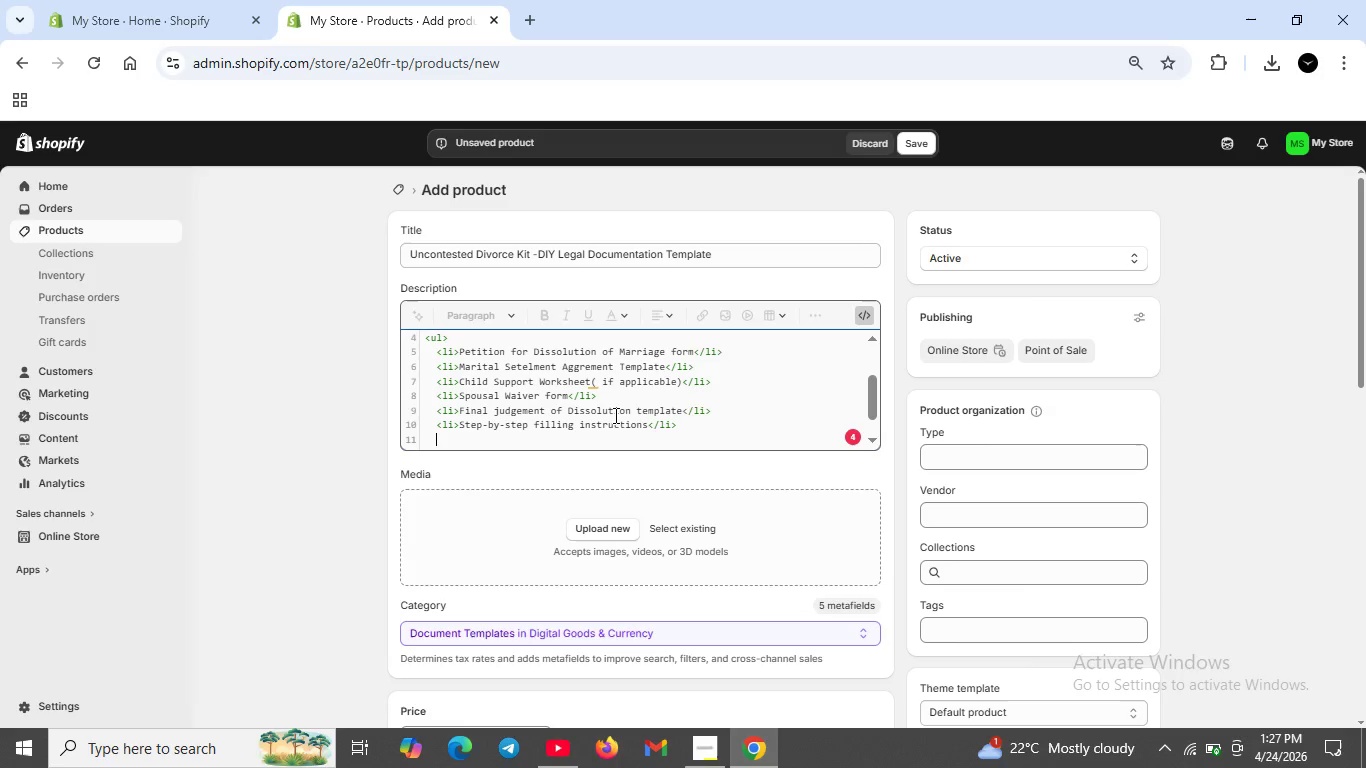 
 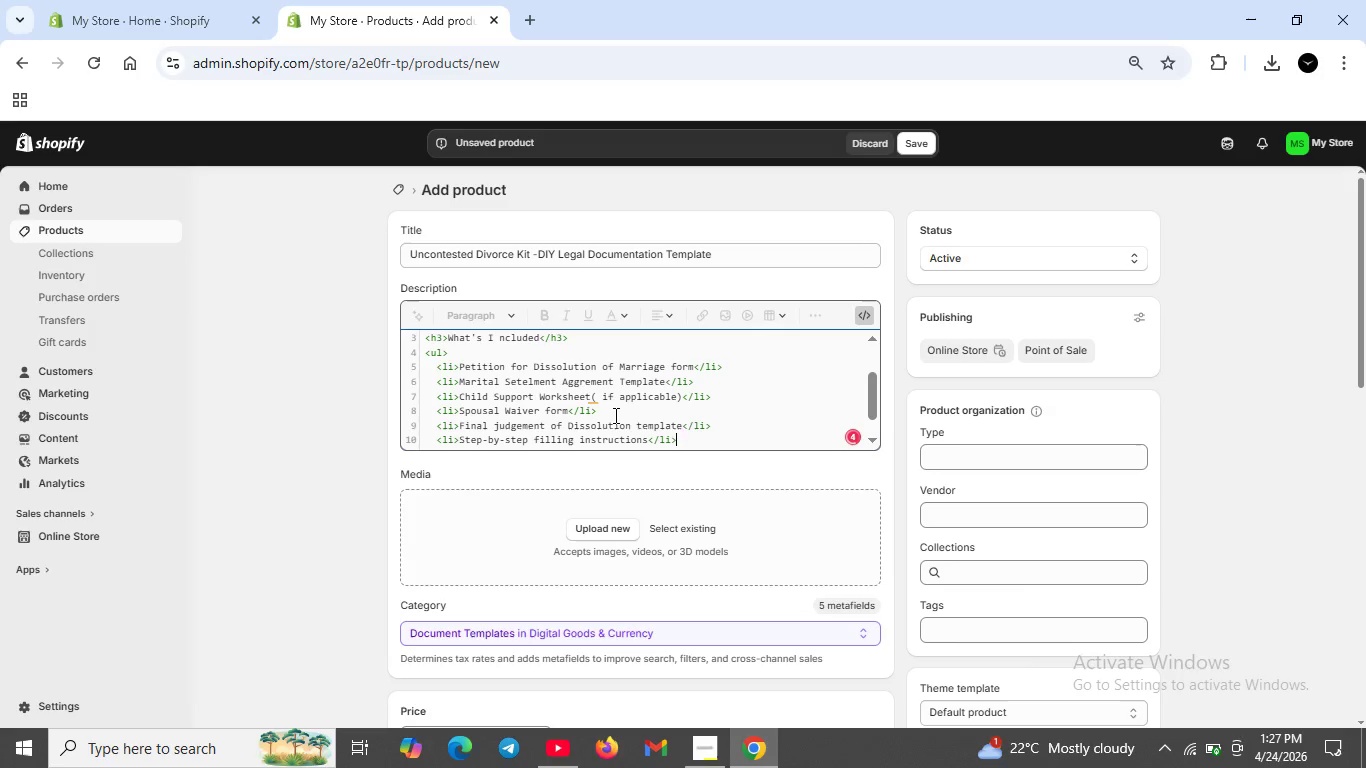 
key(Shift+Enter)
 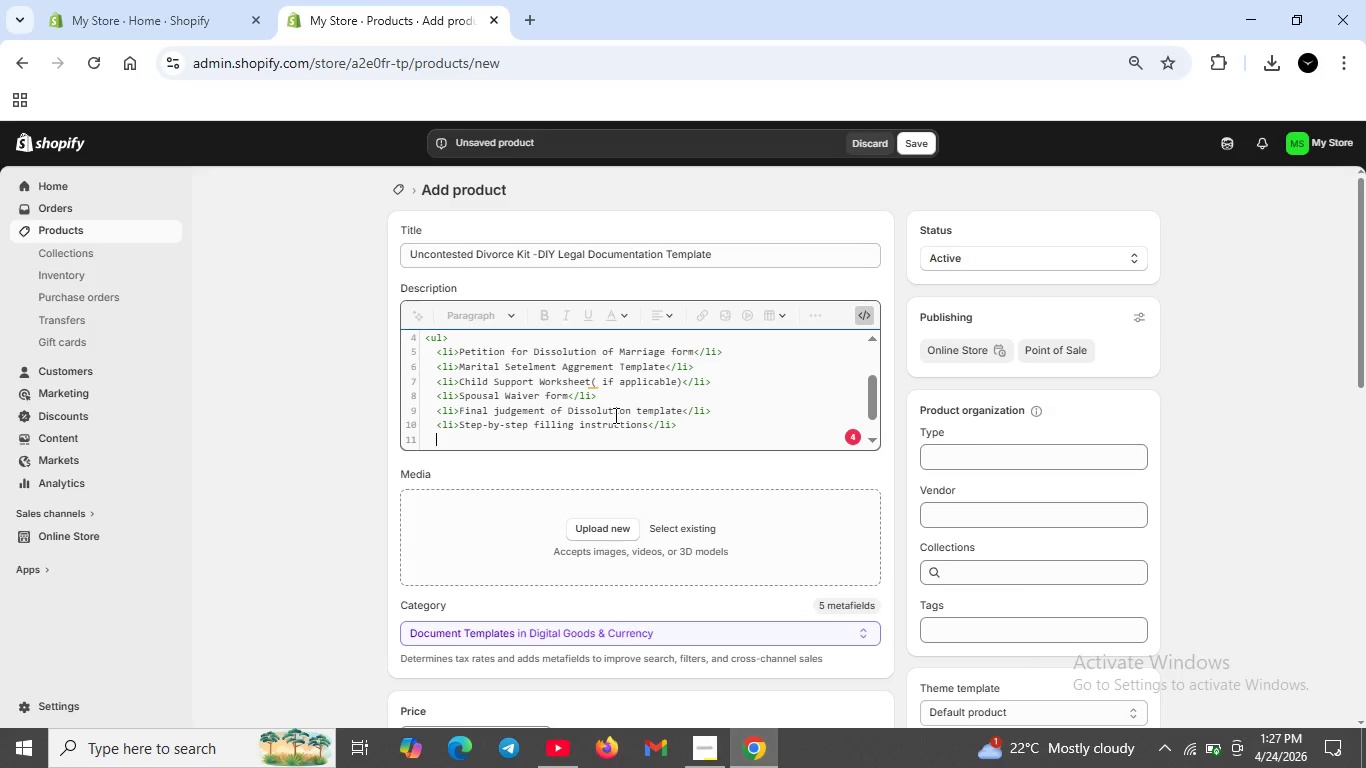 
type(</ul>)
 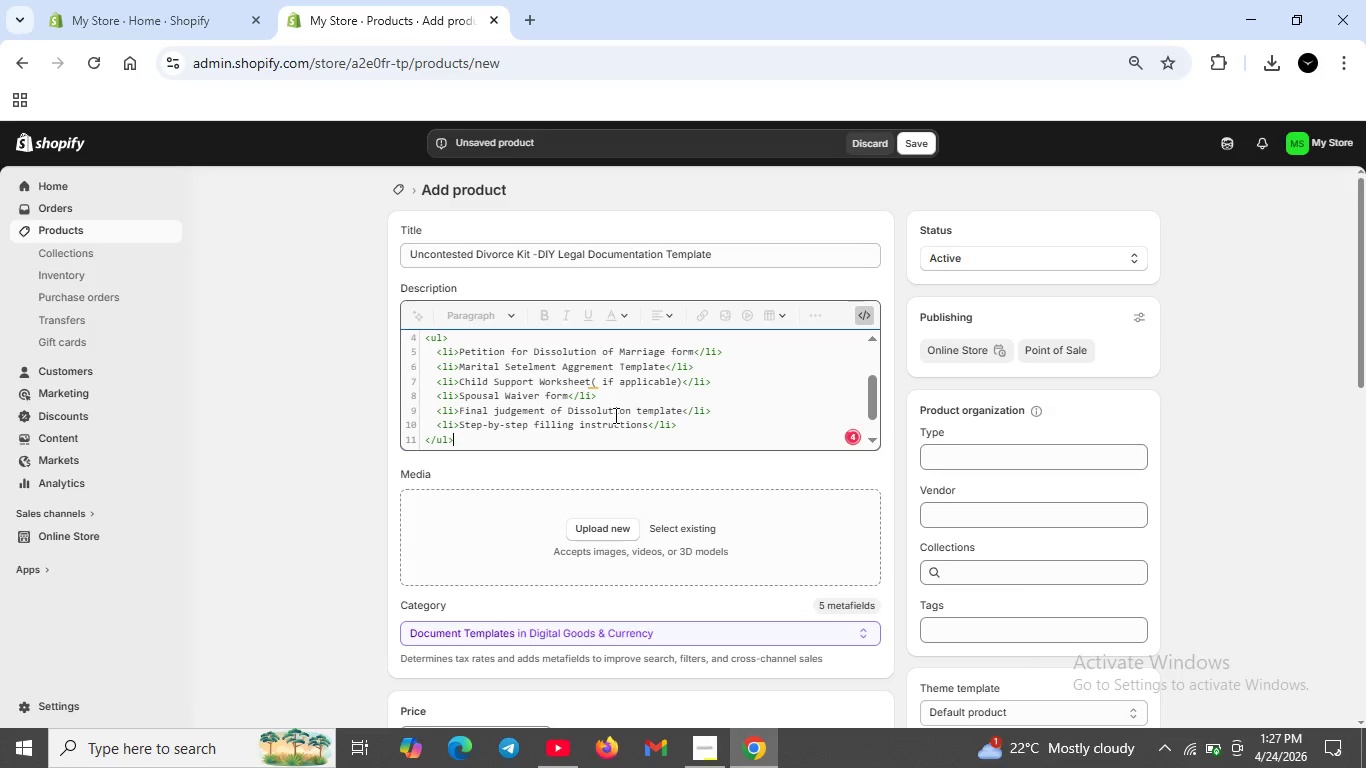 
key(Shift+Enter)
 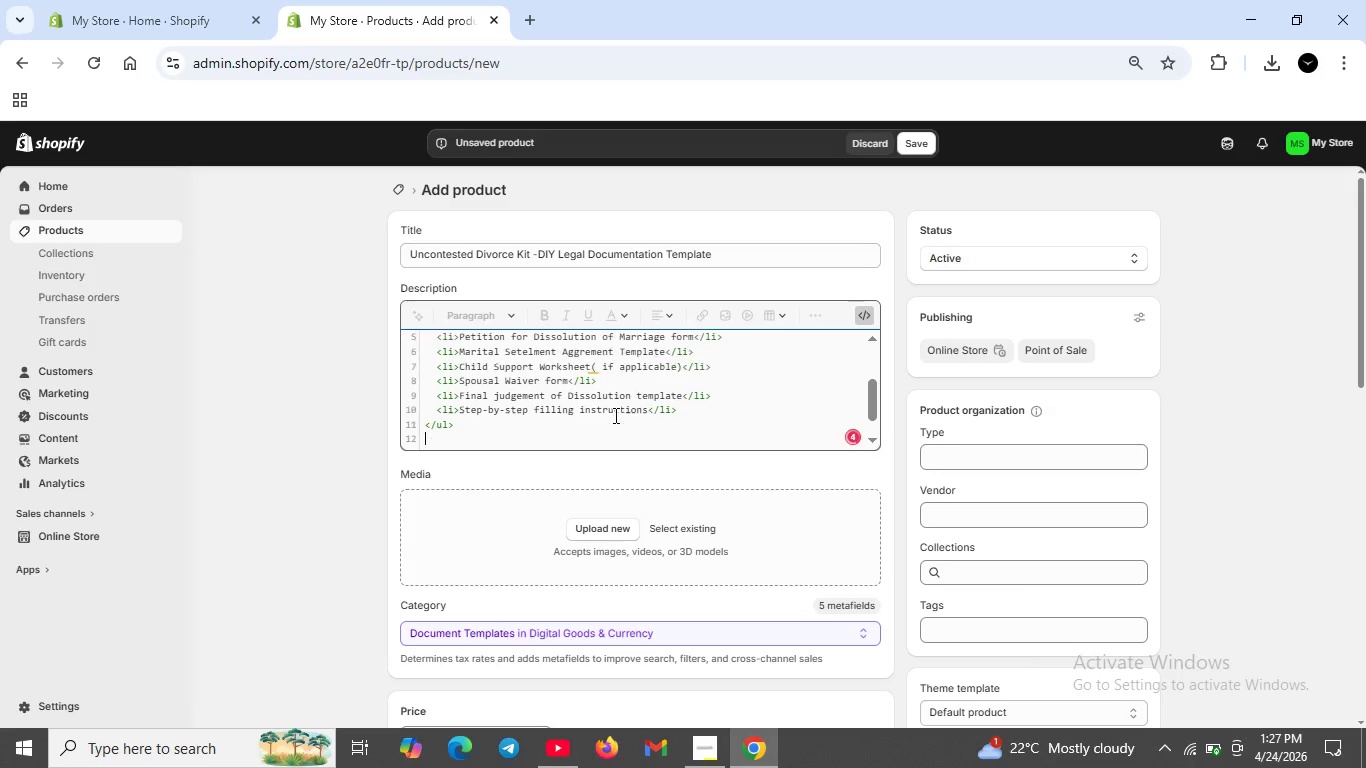 
type(<p>All forms ae downloadable immedately after purchase . Editable in Microsoft wrods)
key(Backspace)
key(Backspace)
key(Backspace)
key(Backspace)
key(Backspace)
key(Backspace)
type( Word or Gooogle Docs.</p>)
 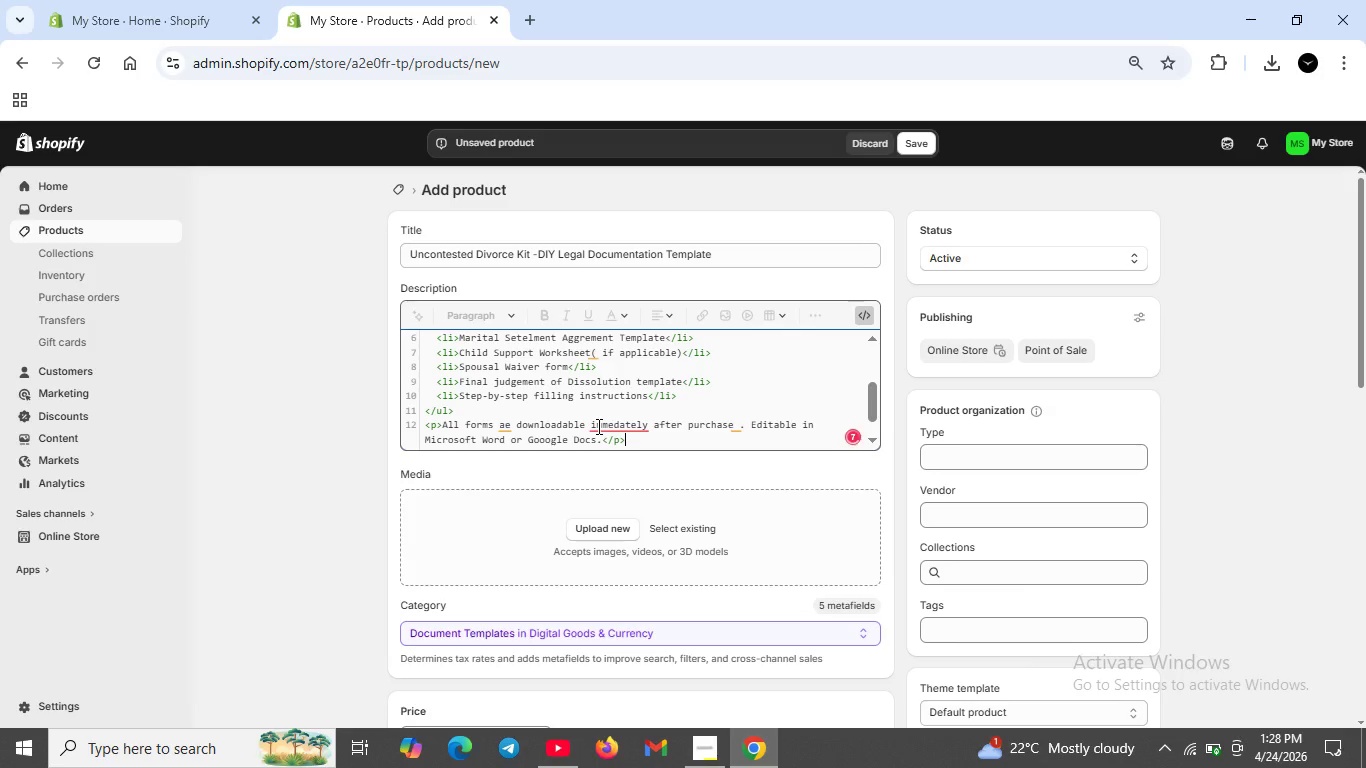 
wait(6.28)
 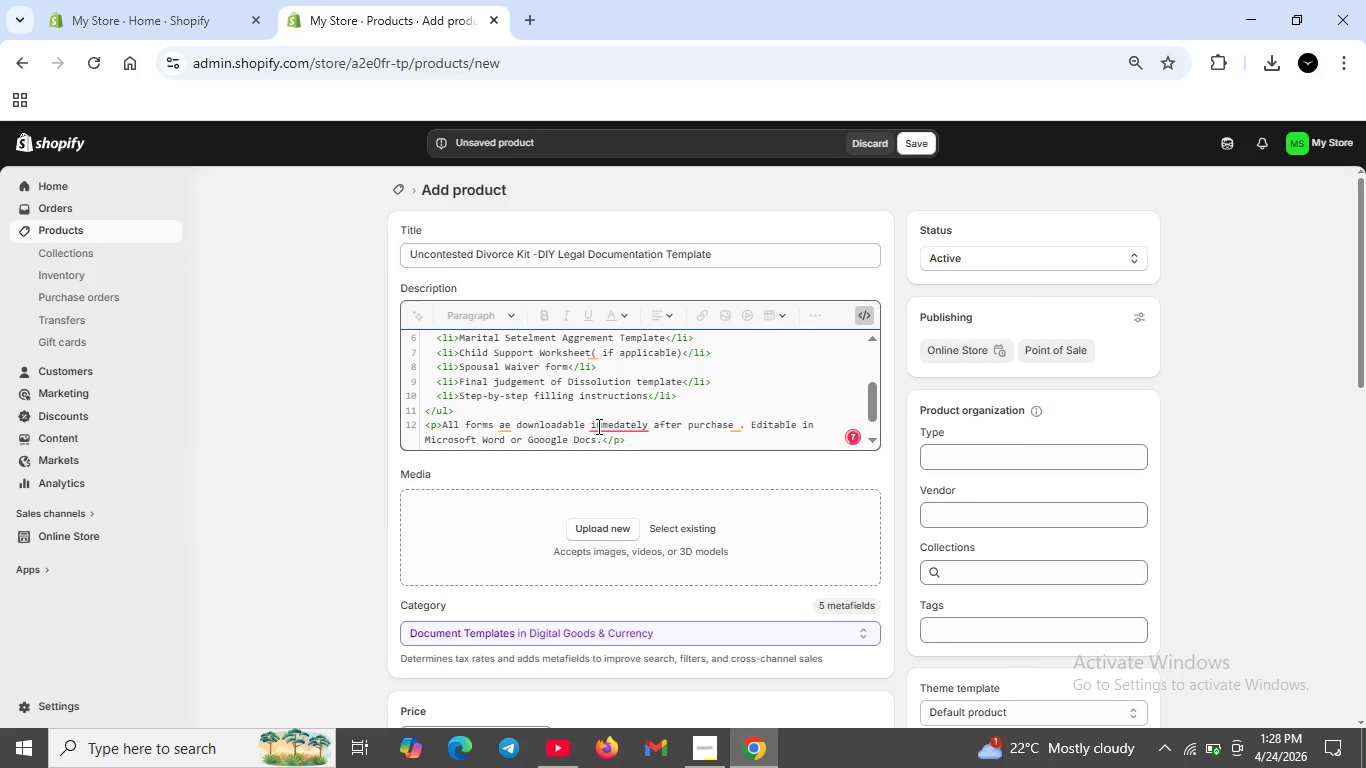 
left_click([915, 136])
 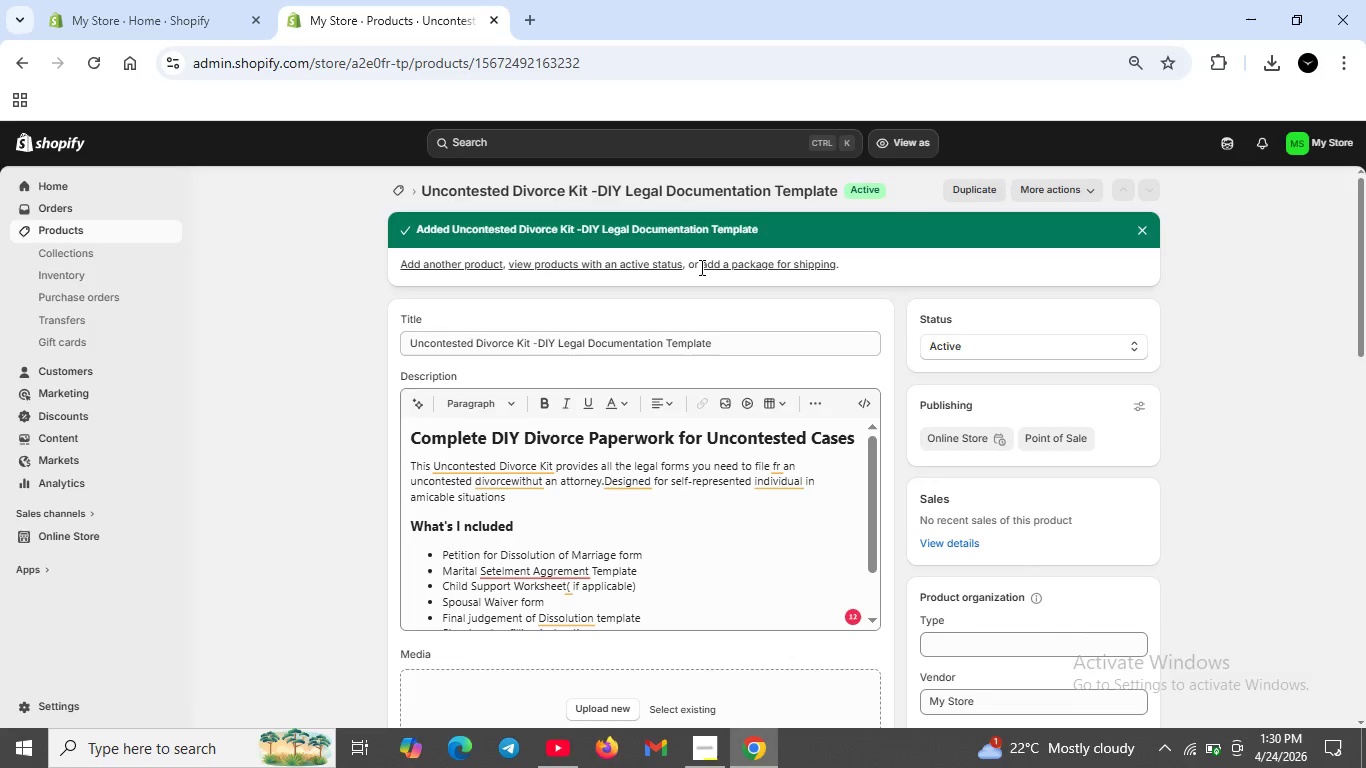 
wait(122.91)
 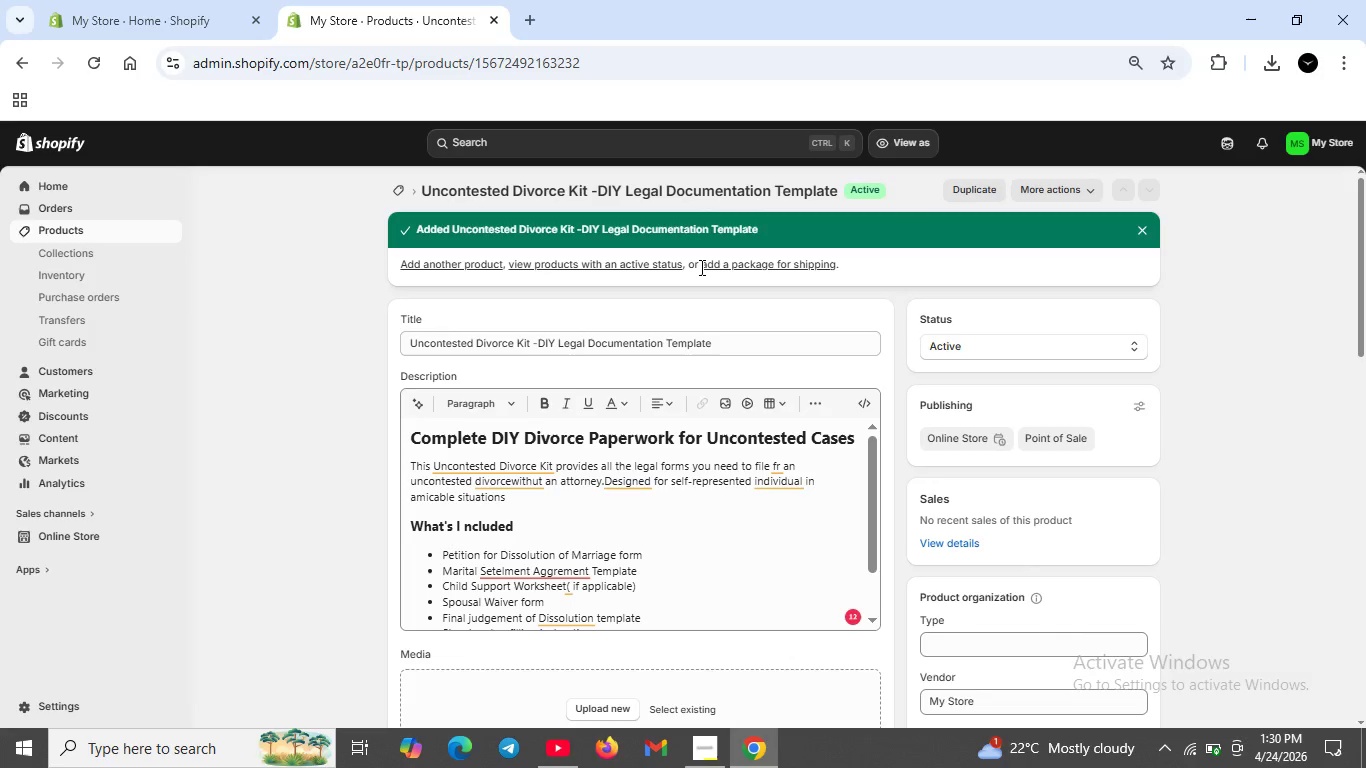 
left_click([513, 473])
 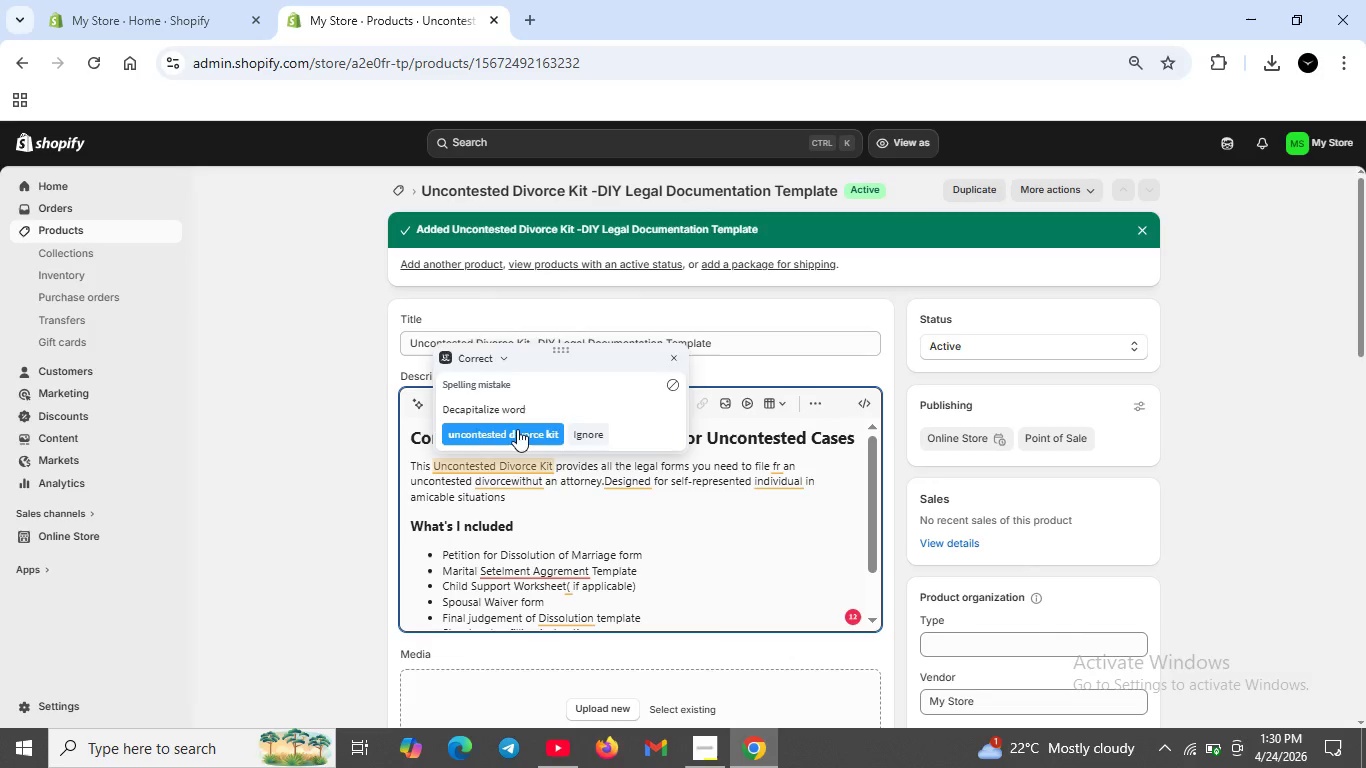 
left_click([517, 429])
 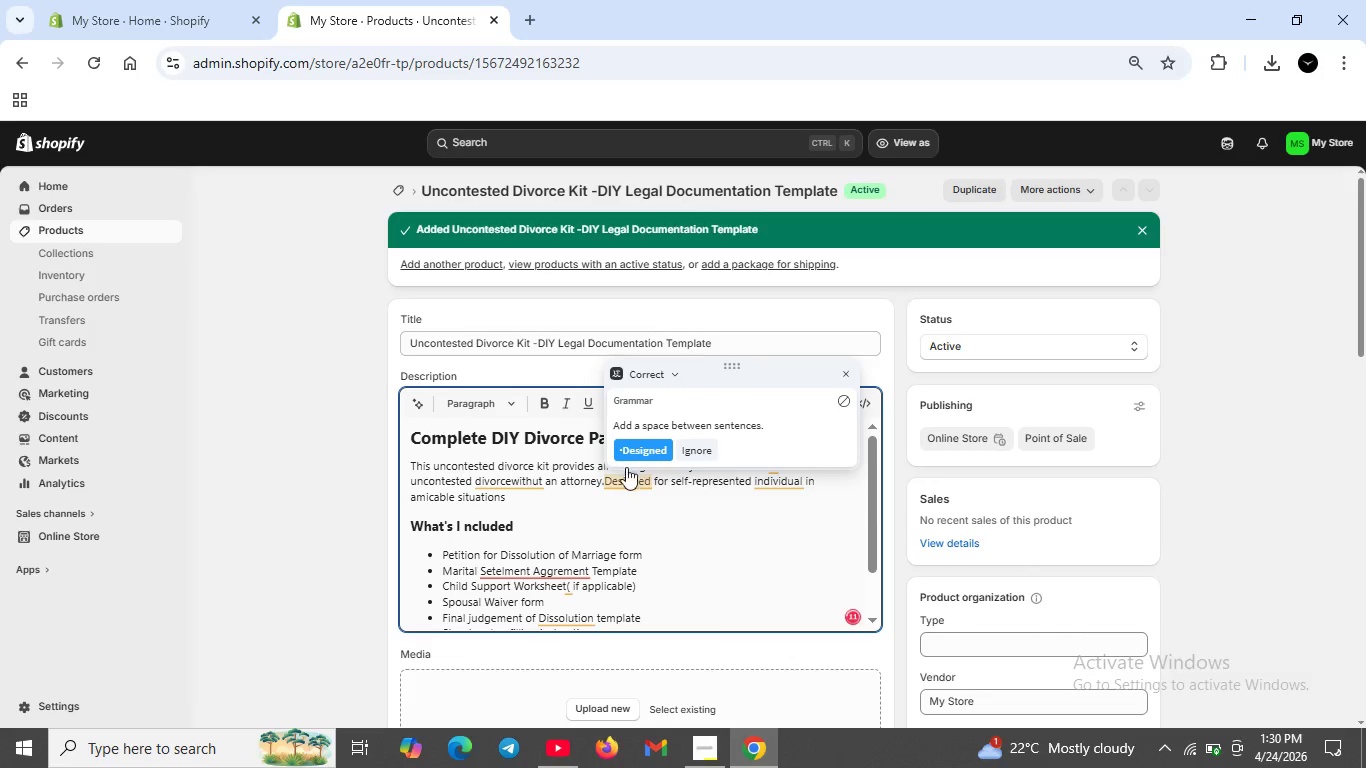 
left_click([629, 446])
 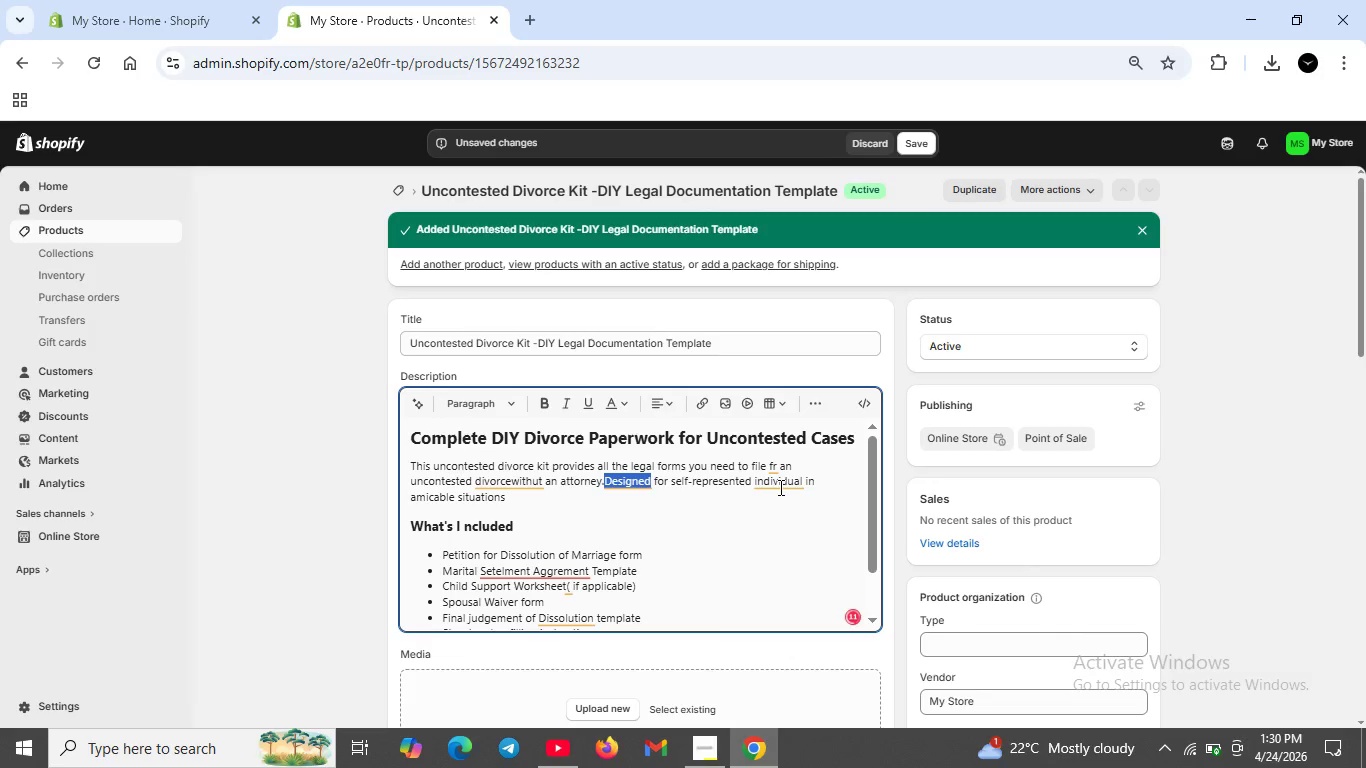 
left_click([779, 487])
 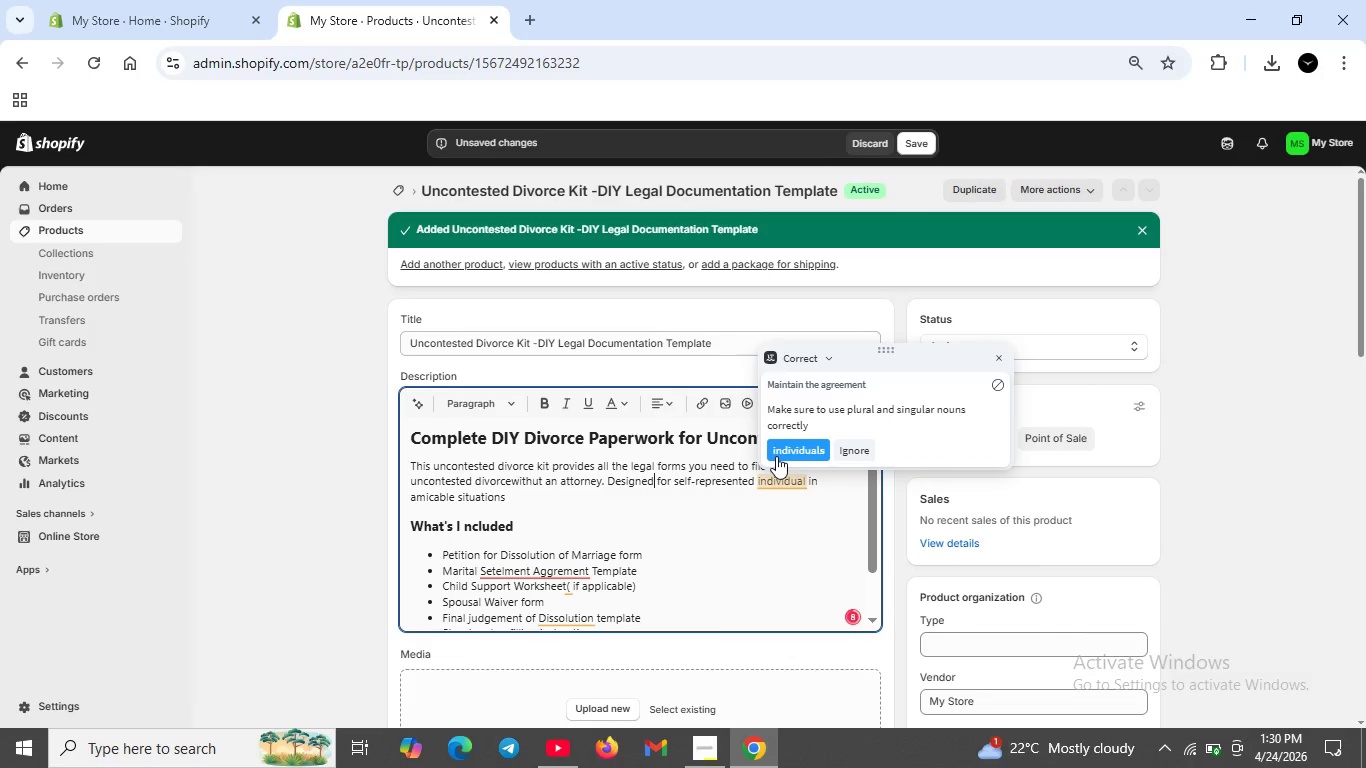 
left_click([776, 456])
 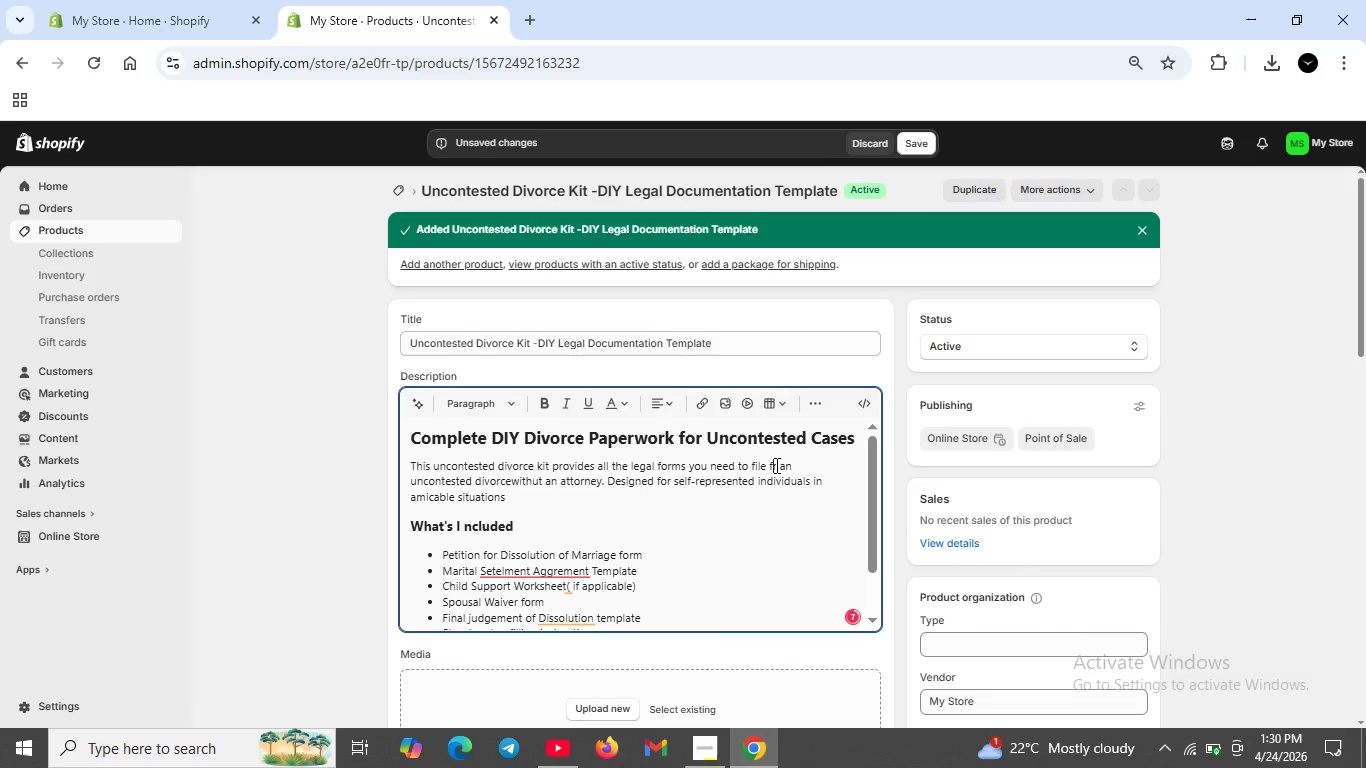 
left_click([775, 465])
 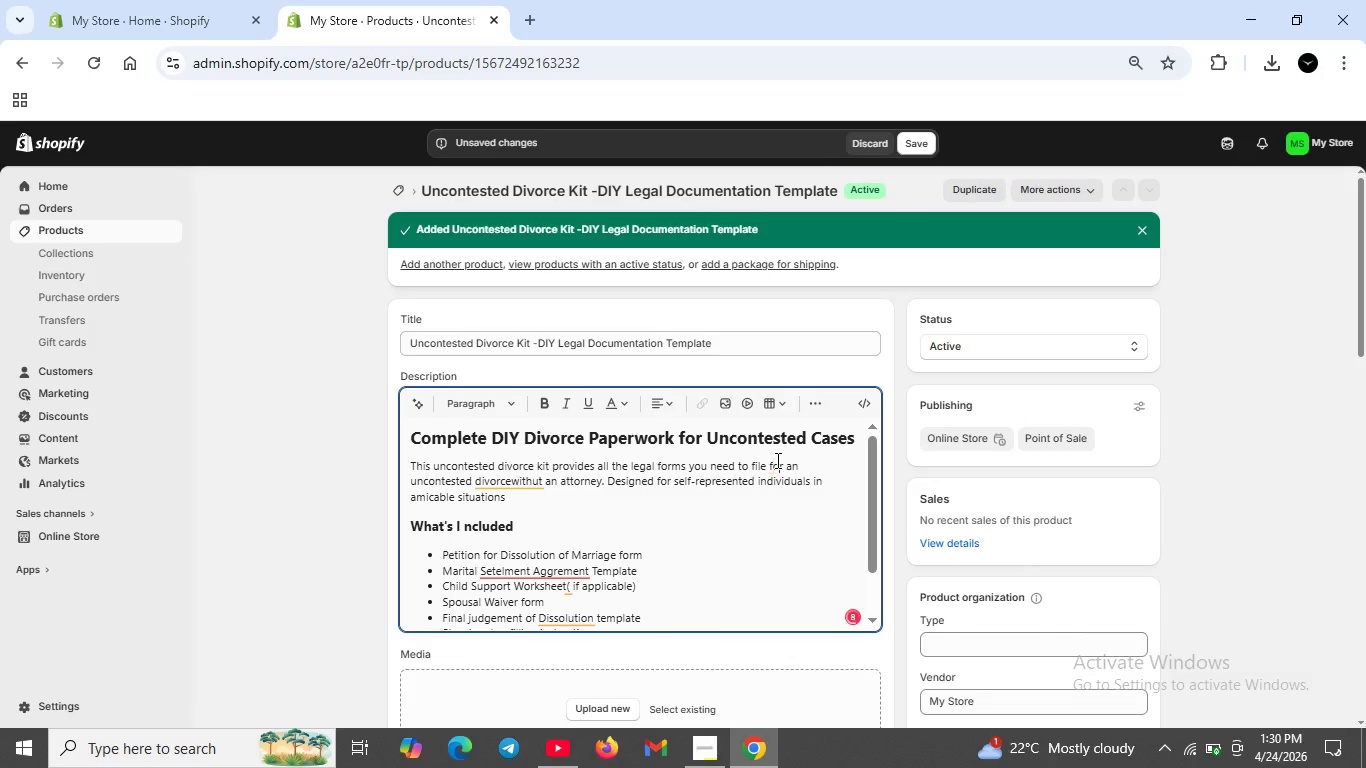 
key(O)
 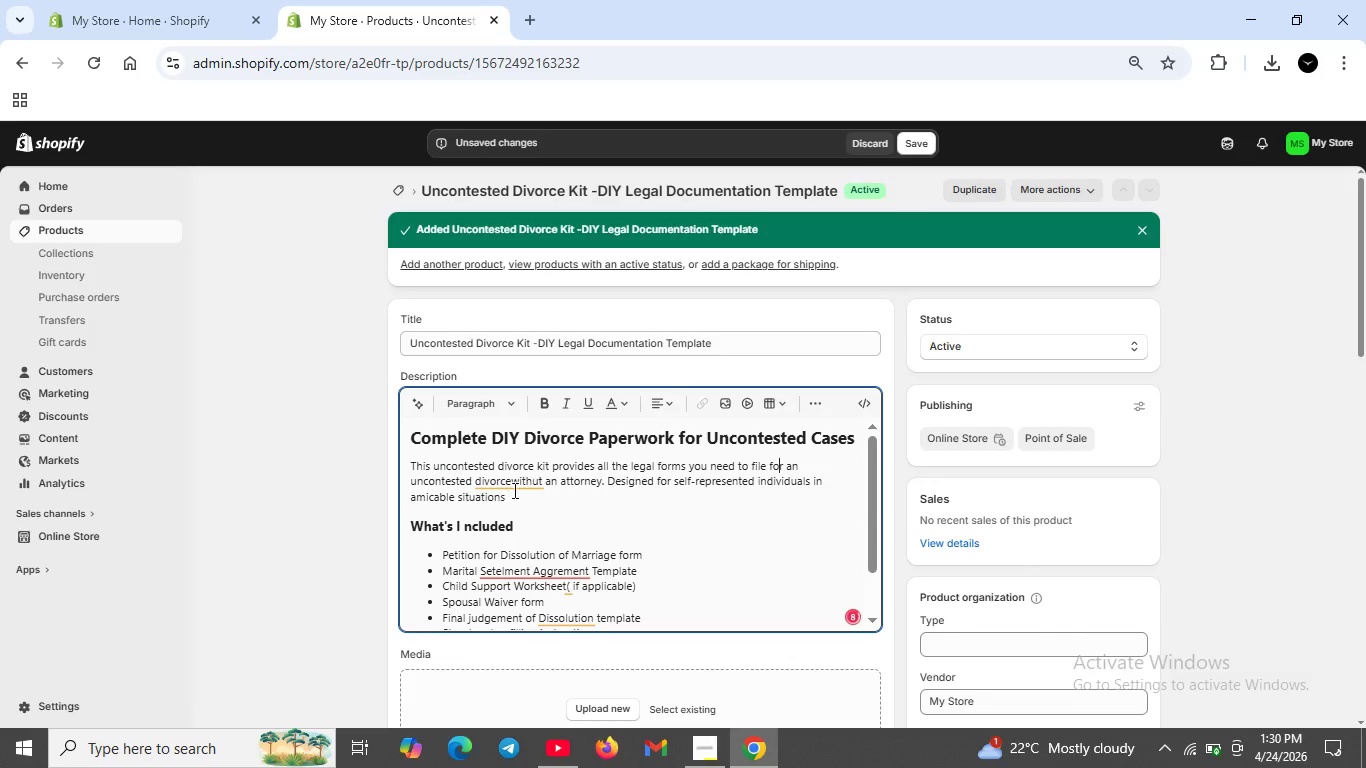 
left_click([516, 490])
 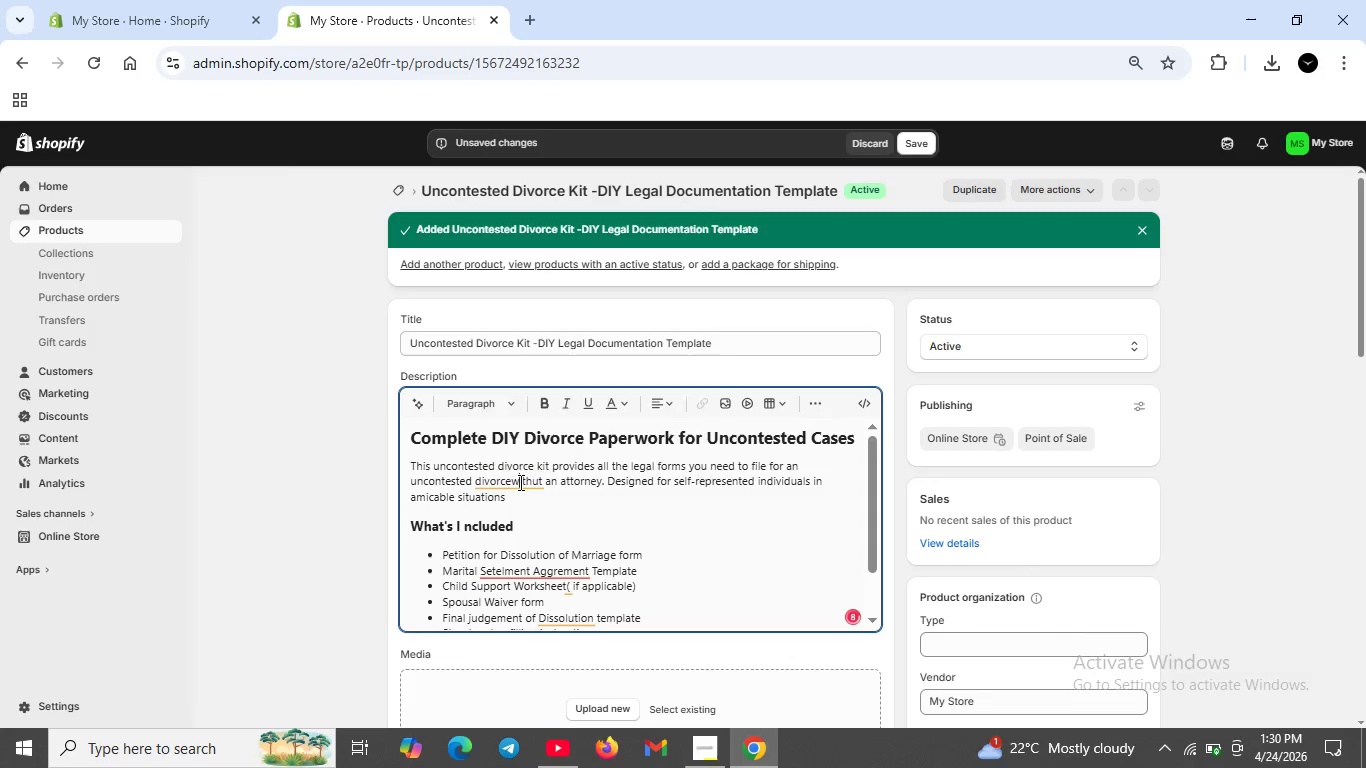 
left_click([519, 482])
 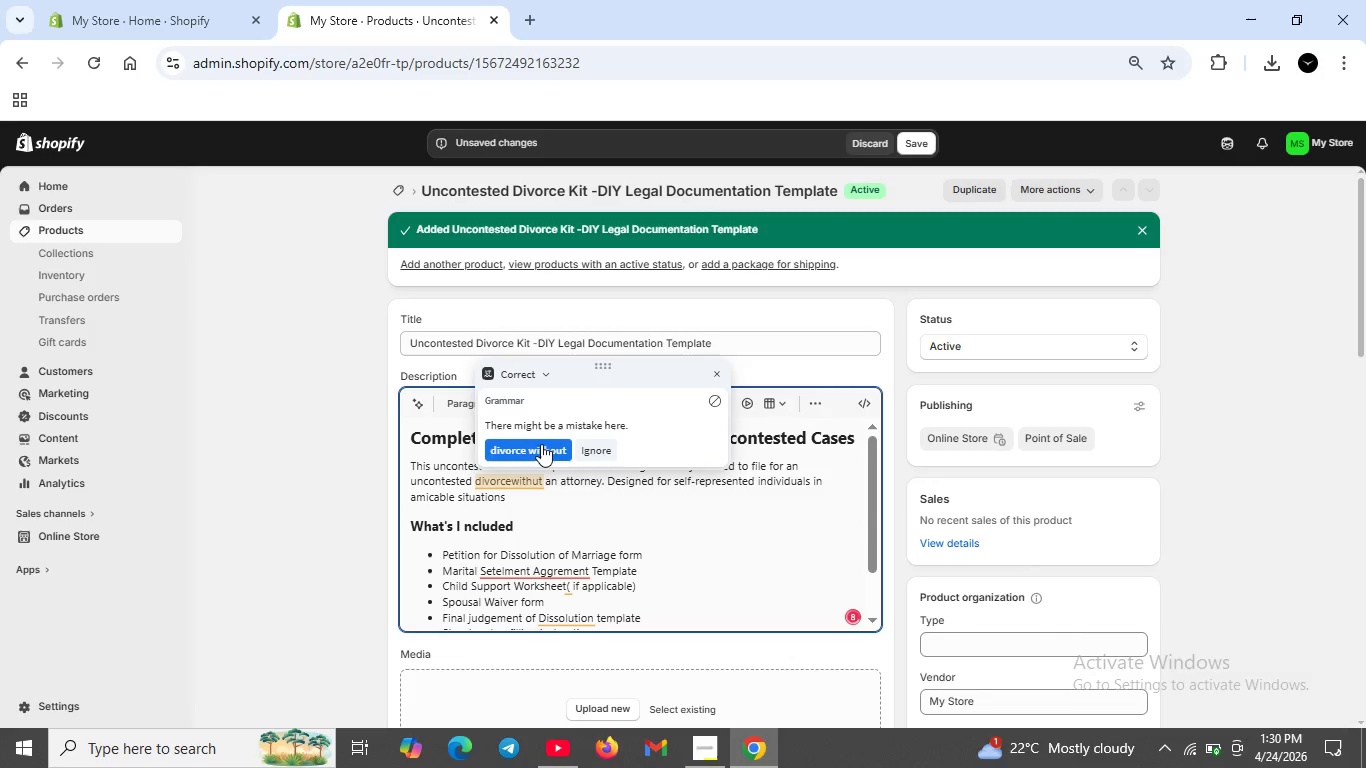 
left_click([541, 444])
 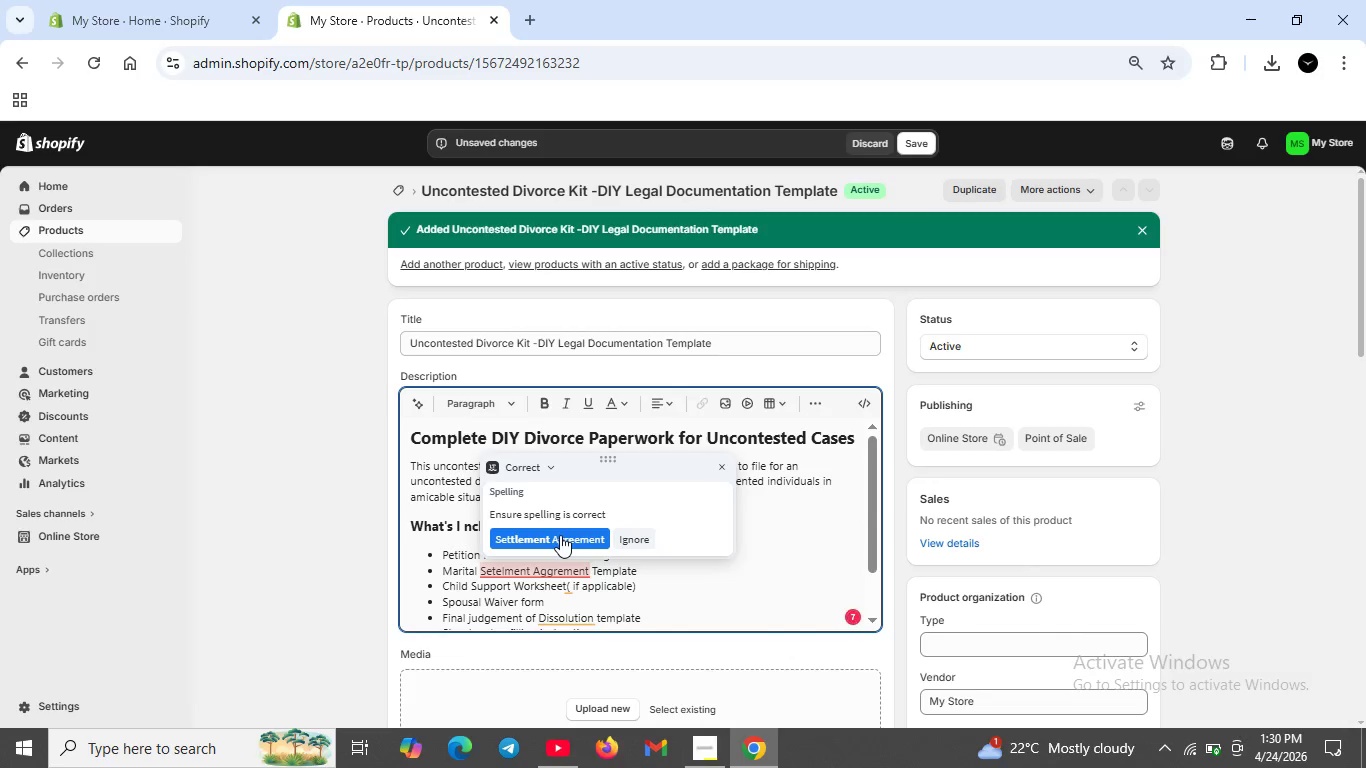 
left_click([560, 535])
 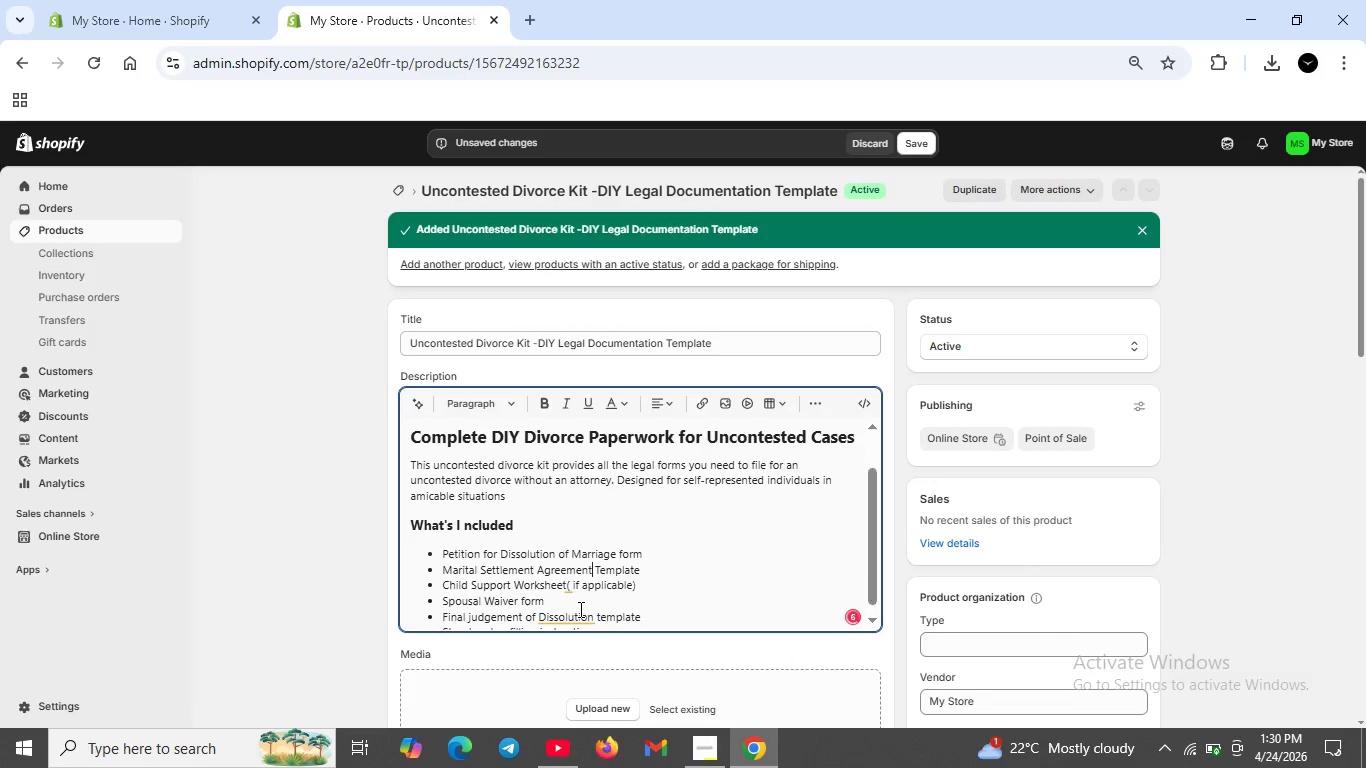 
scroll: coordinate [579, 609], scroll_direction: down, amount: 2.0
 